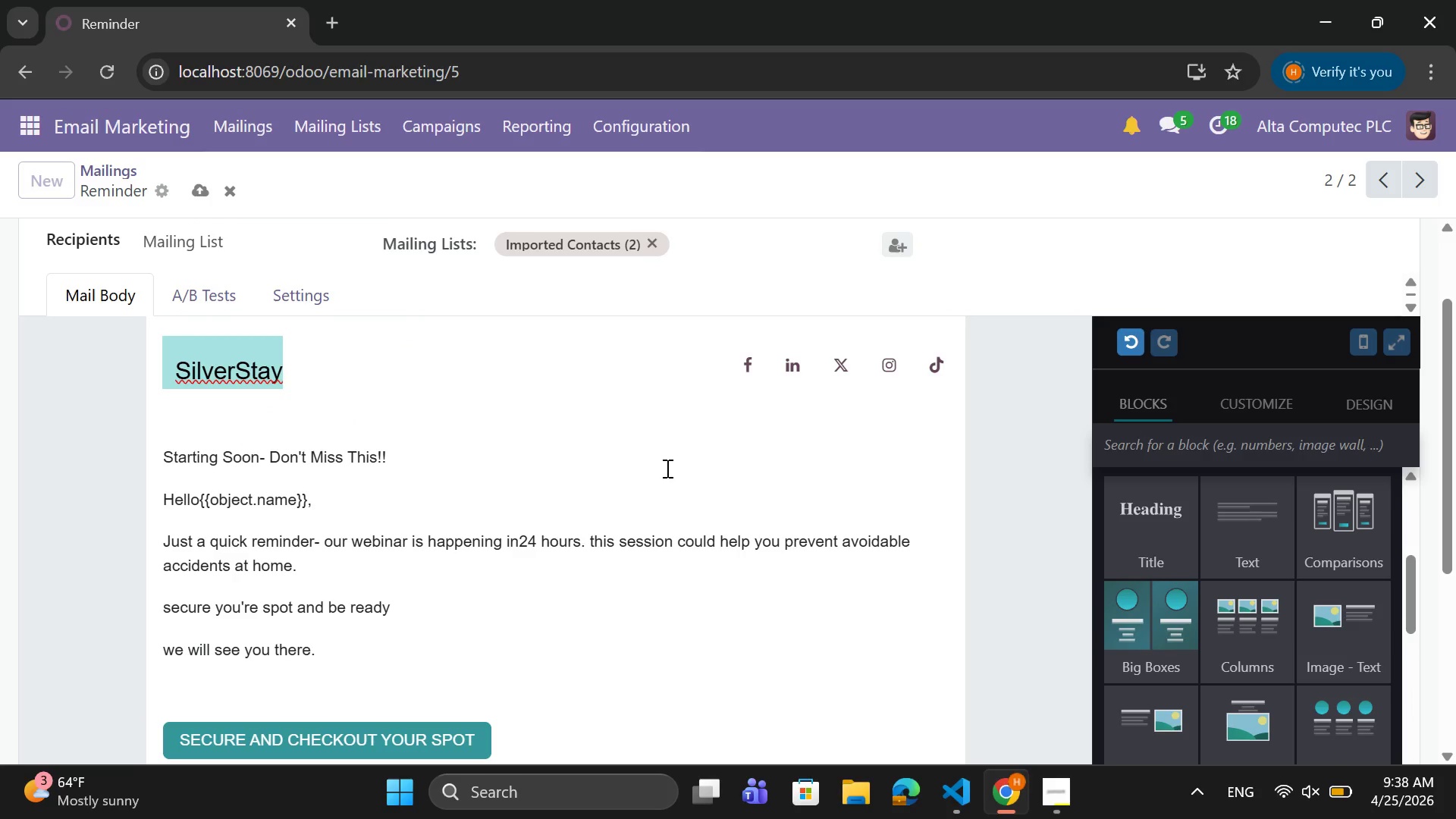 
scroll: coordinate [667, 467], scroll_direction: up, amount: 5.0
 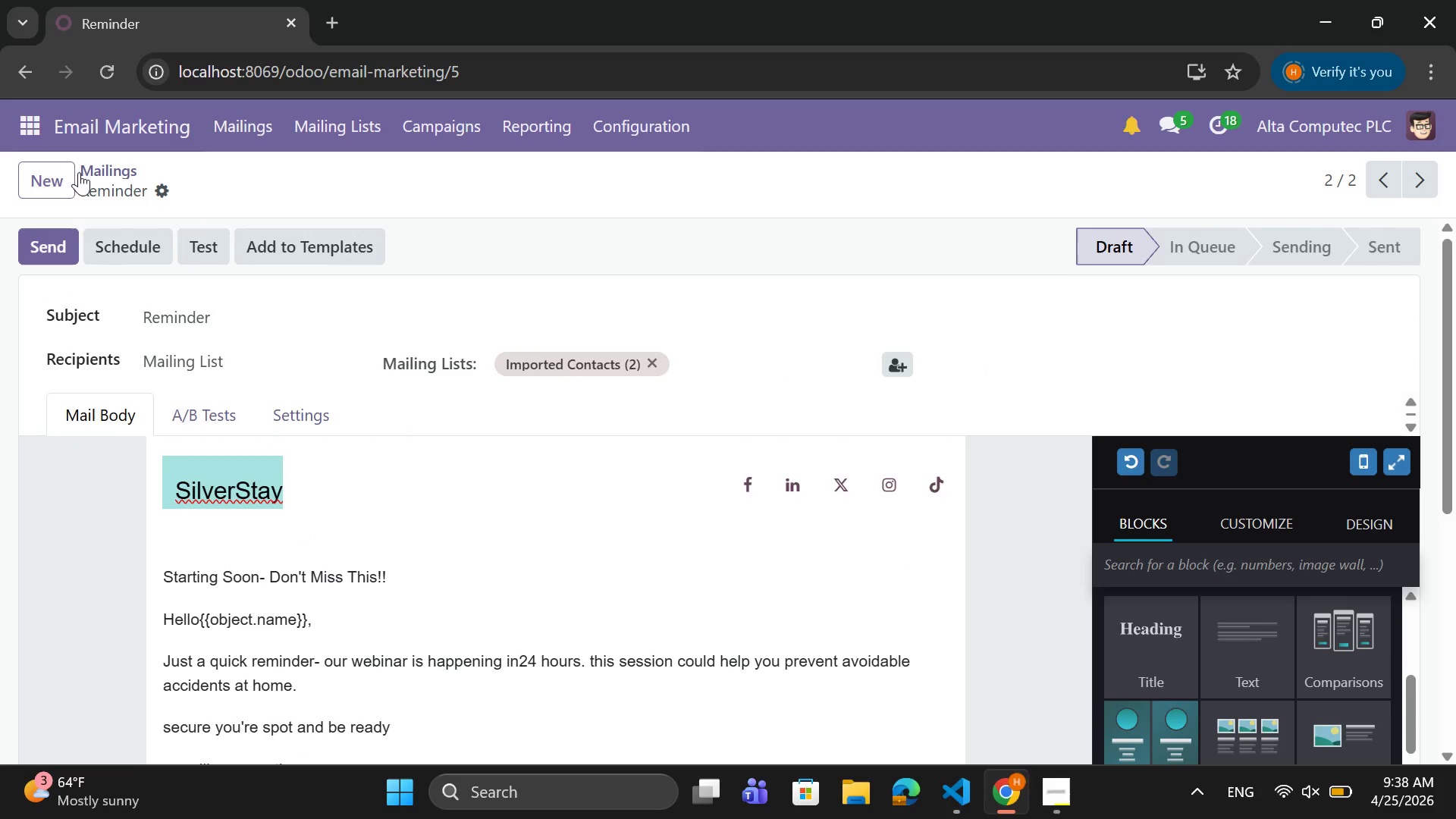 
left_click([58, 174])
 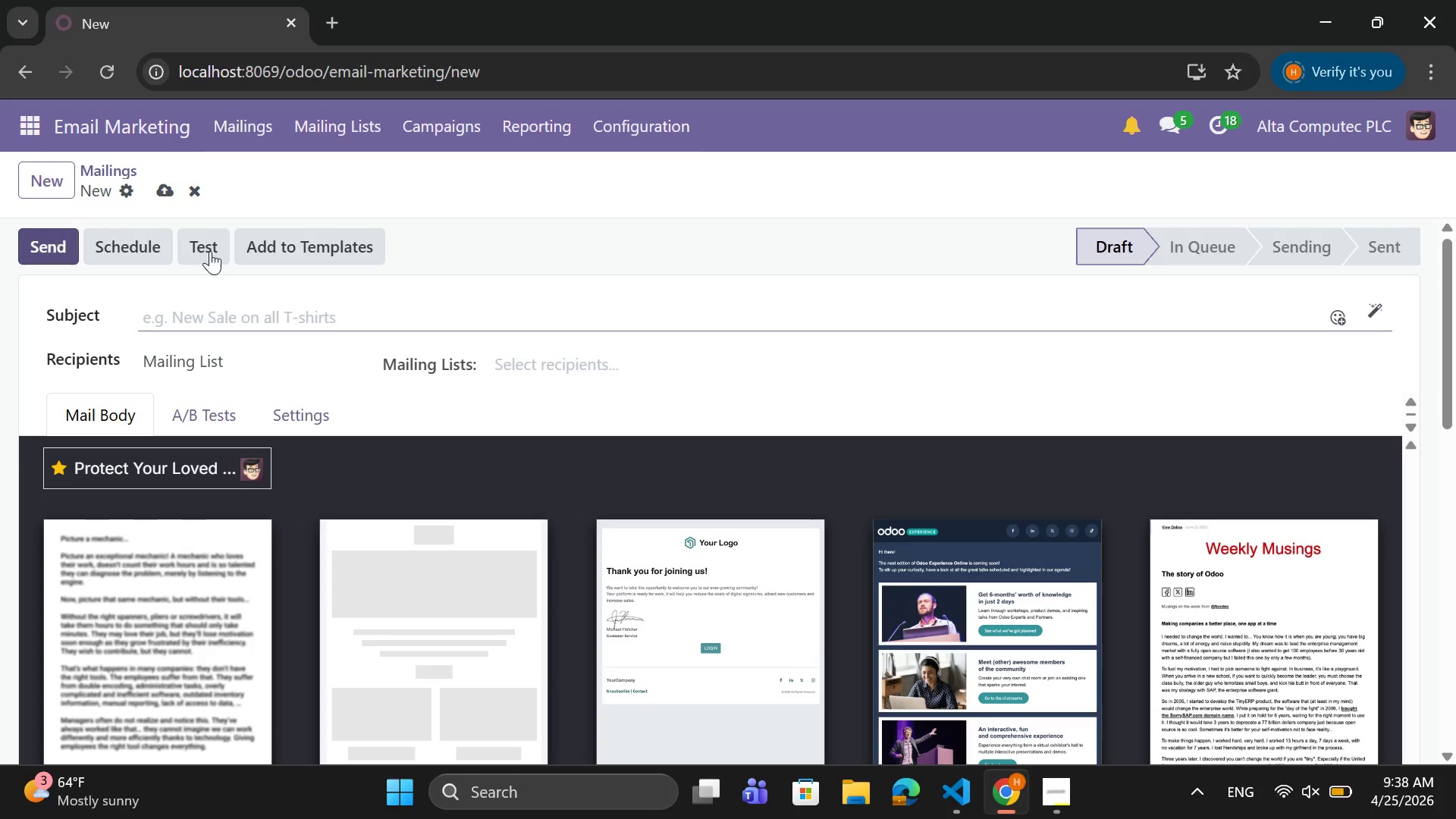 
type(f)
key(Backspace)
type(Follow )
key(Backspace)
type(-UP)
 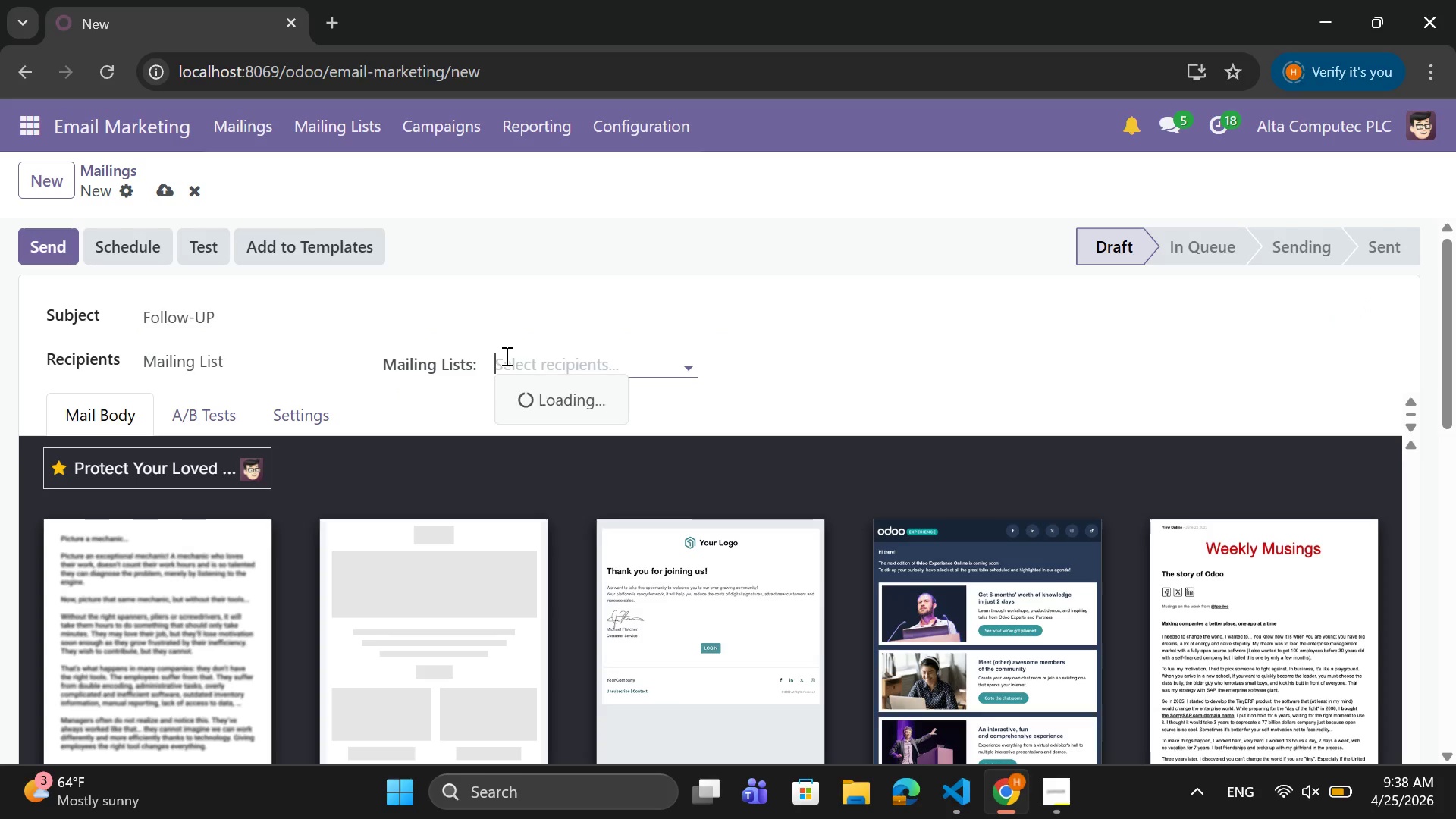 
left_click([597, 427])
 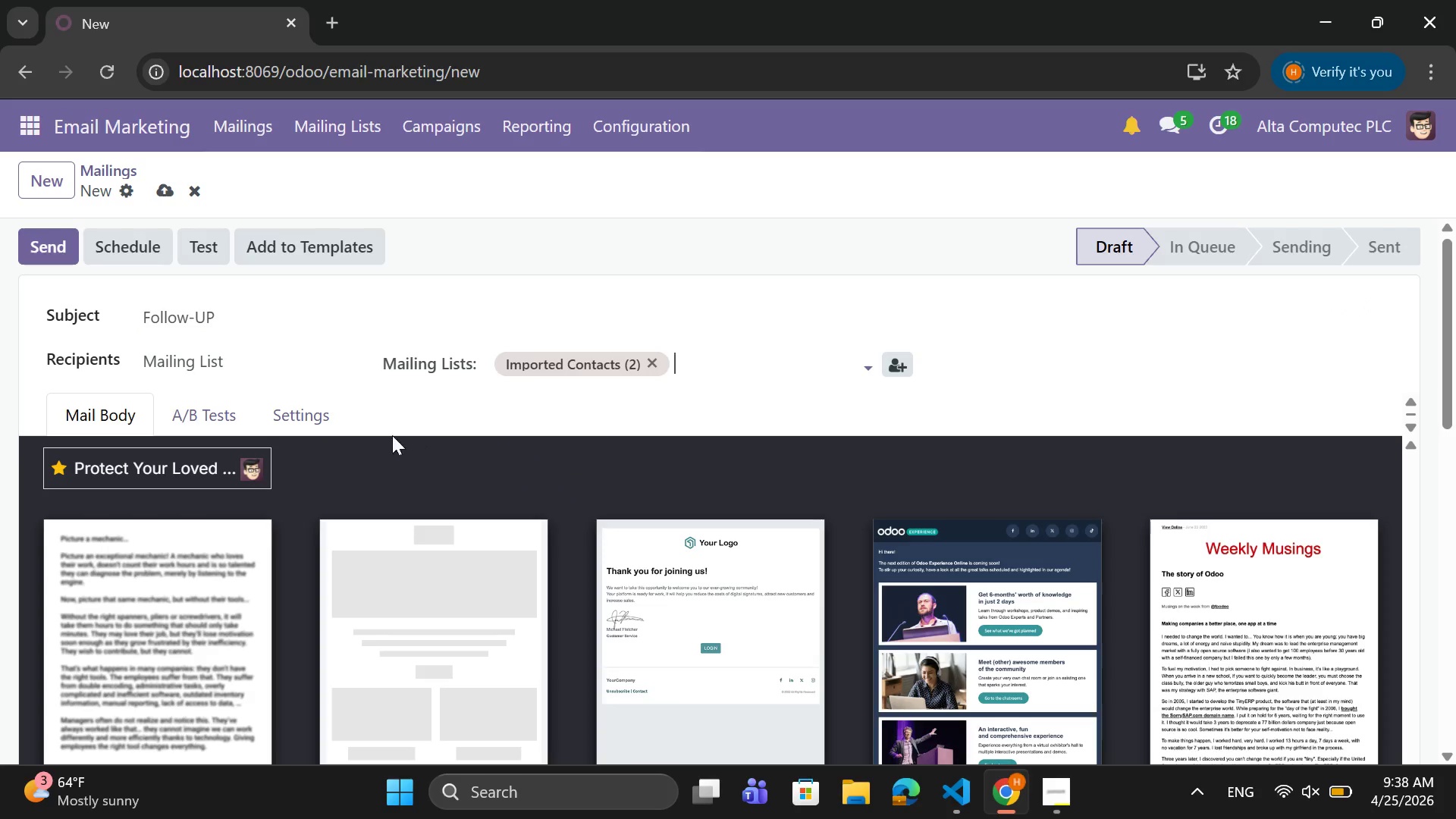 
left_click([311, 417])
 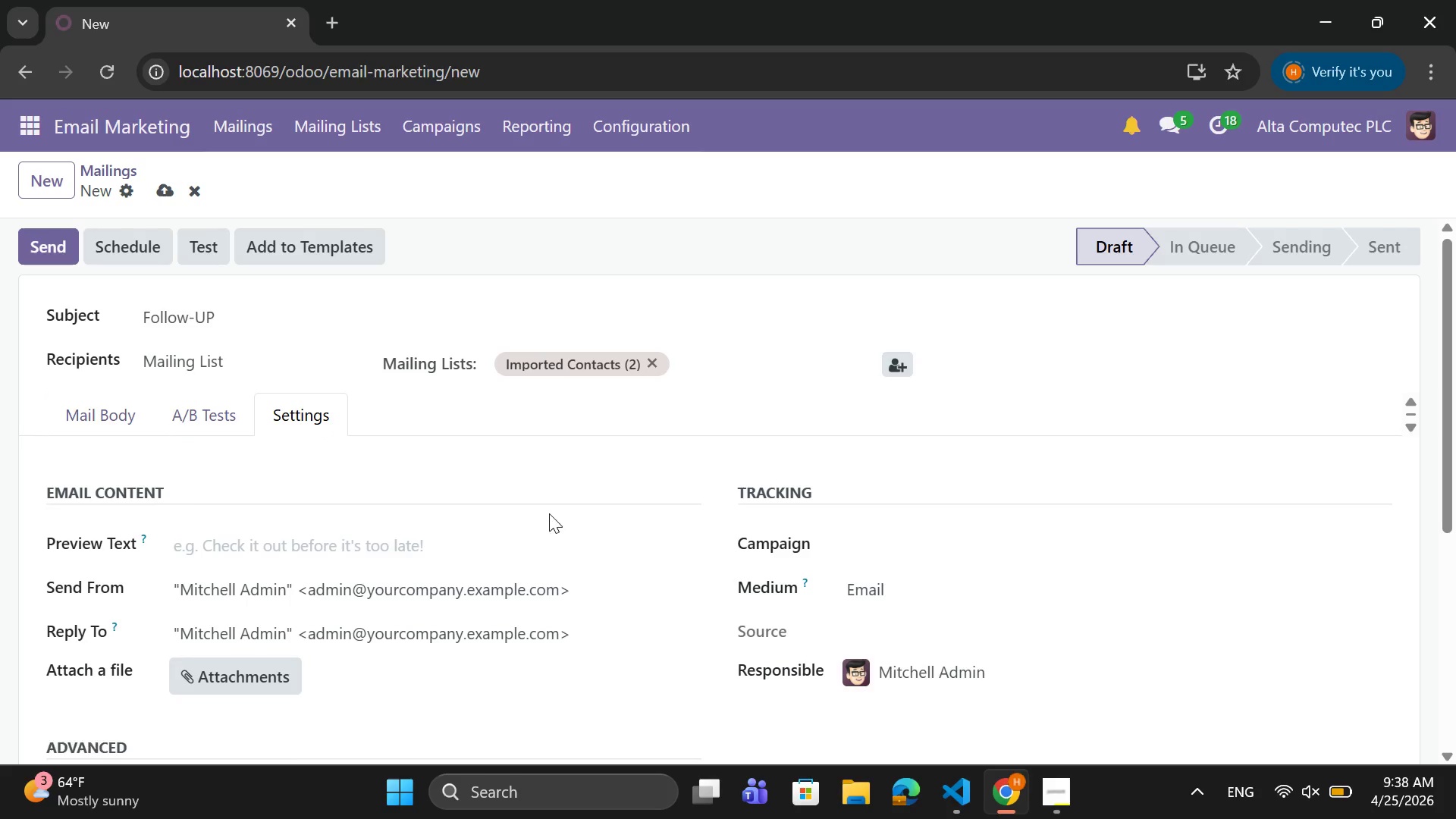 
scroll: coordinate [549, 513], scroll_direction: down, amount: 1.0
 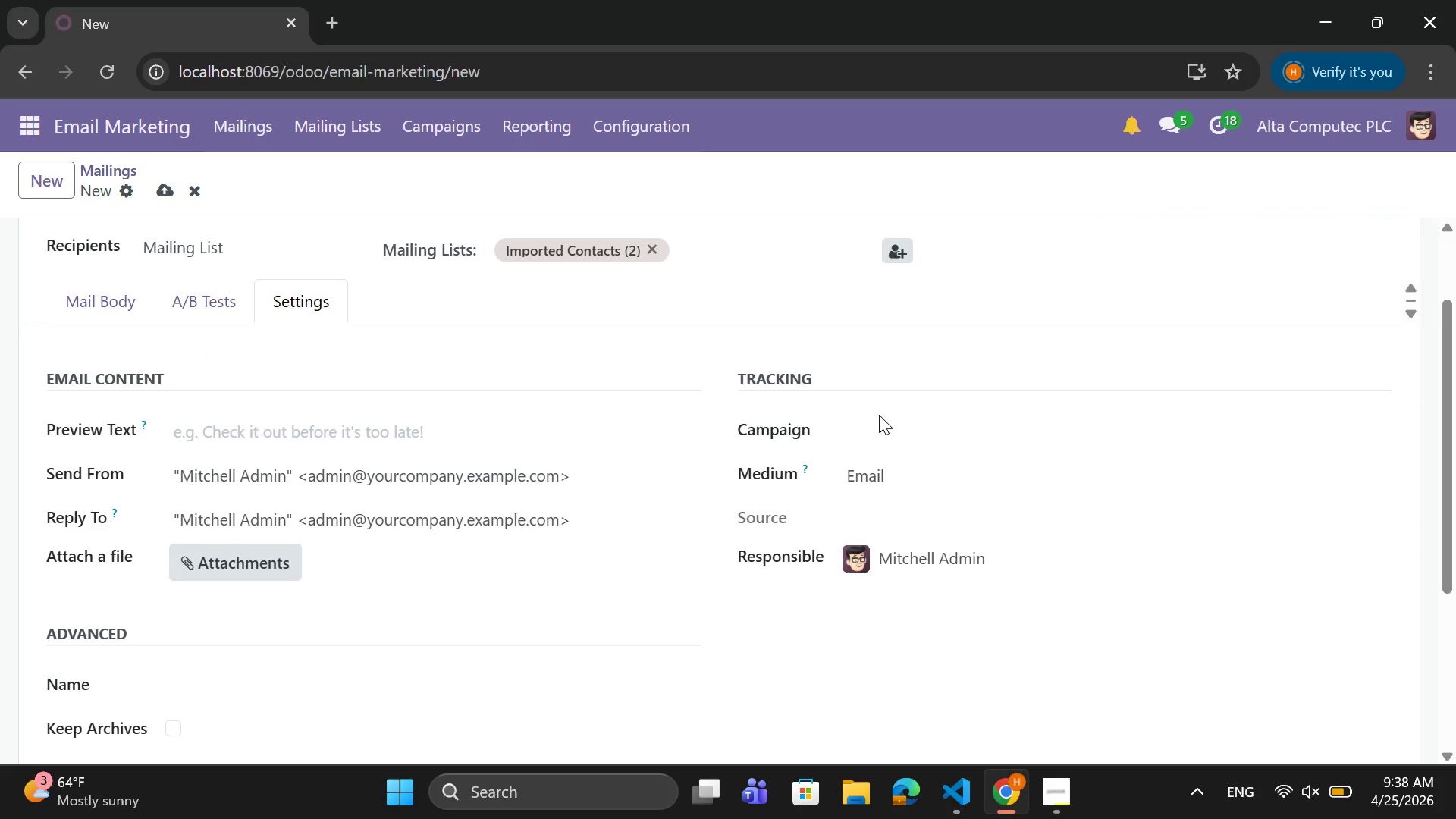 
left_click([885, 428])
 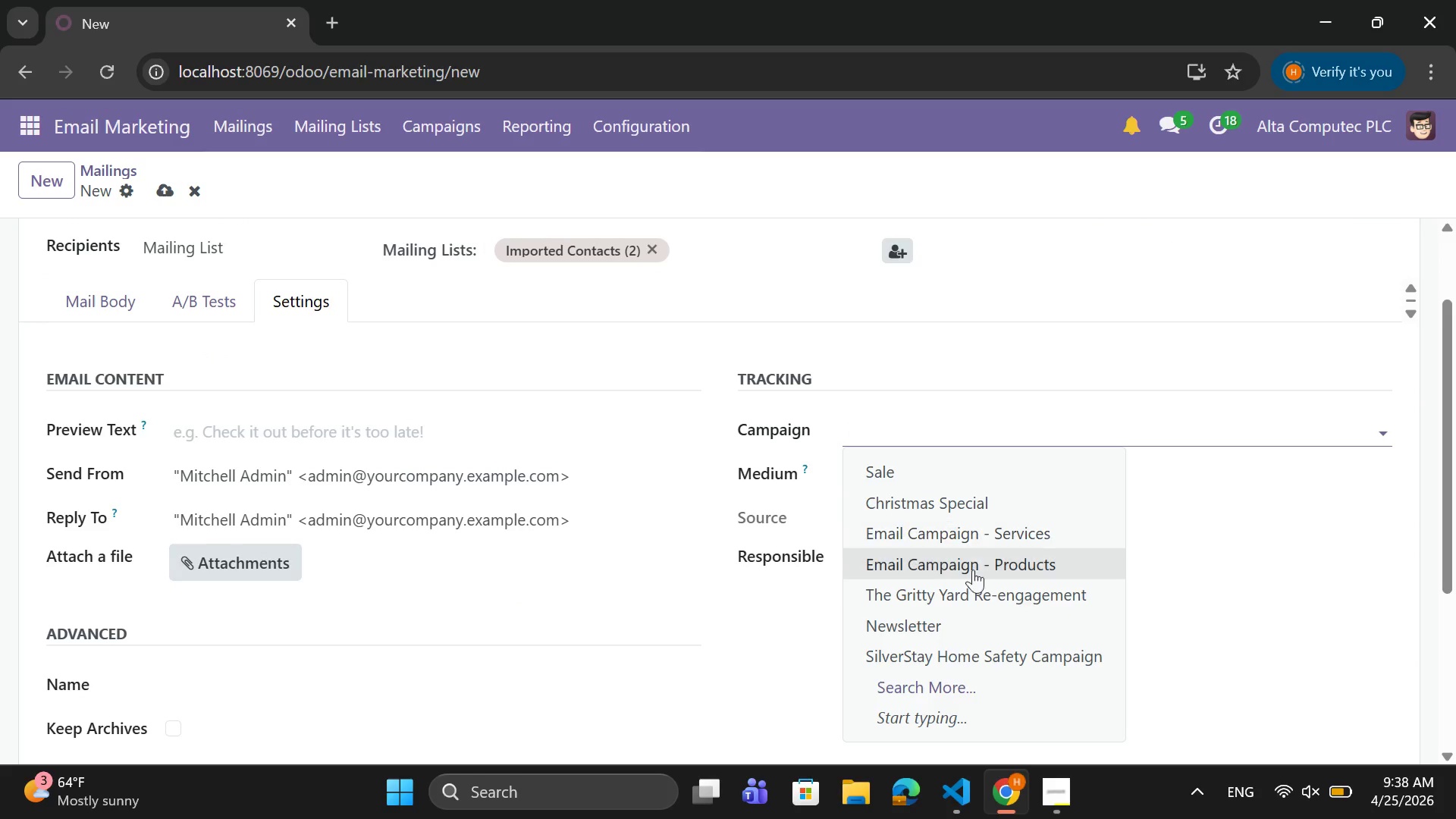 
left_click([993, 649])
 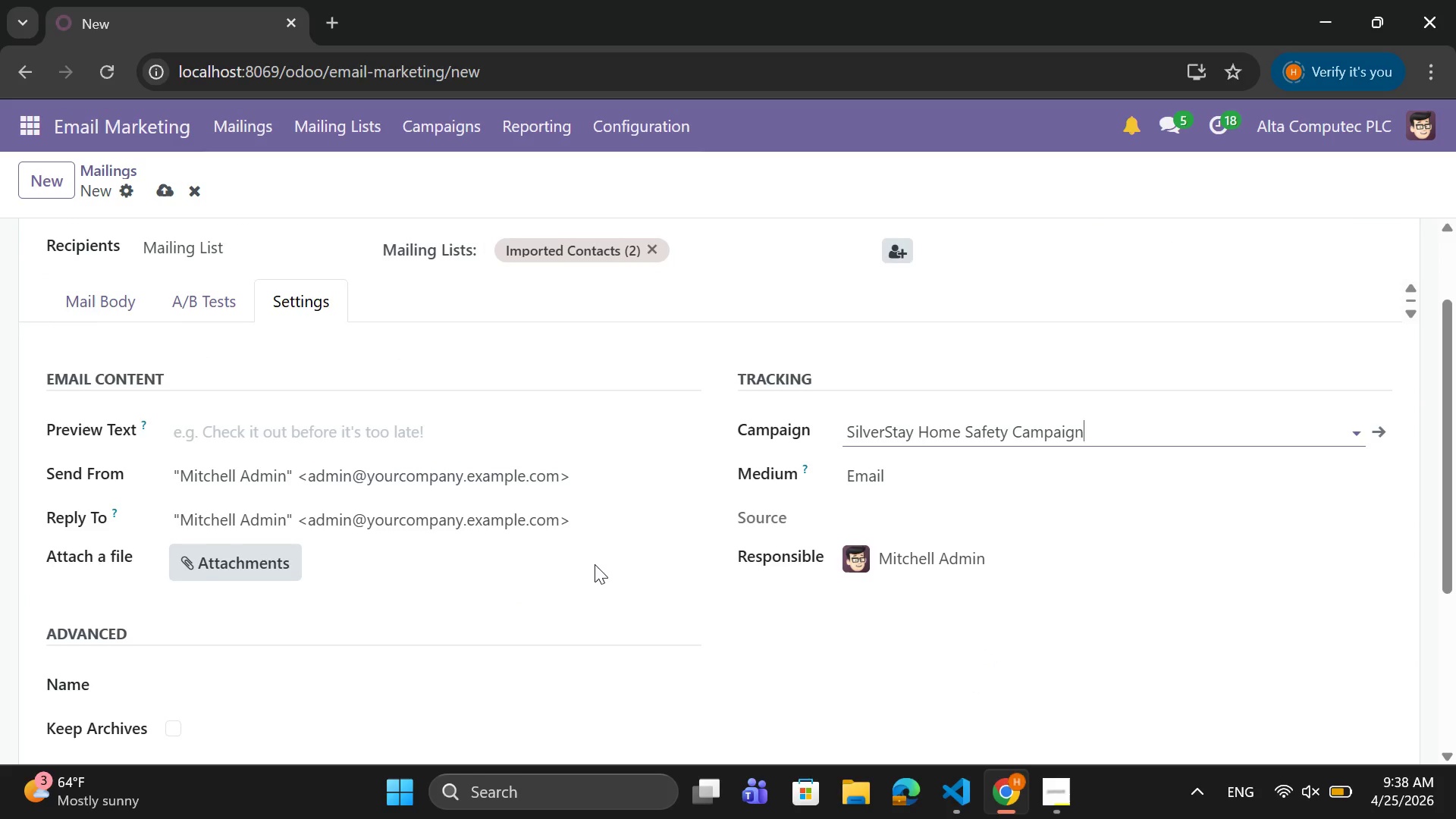 
scroll: coordinate [594, 564], scroll_direction: down, amount: 1.0
 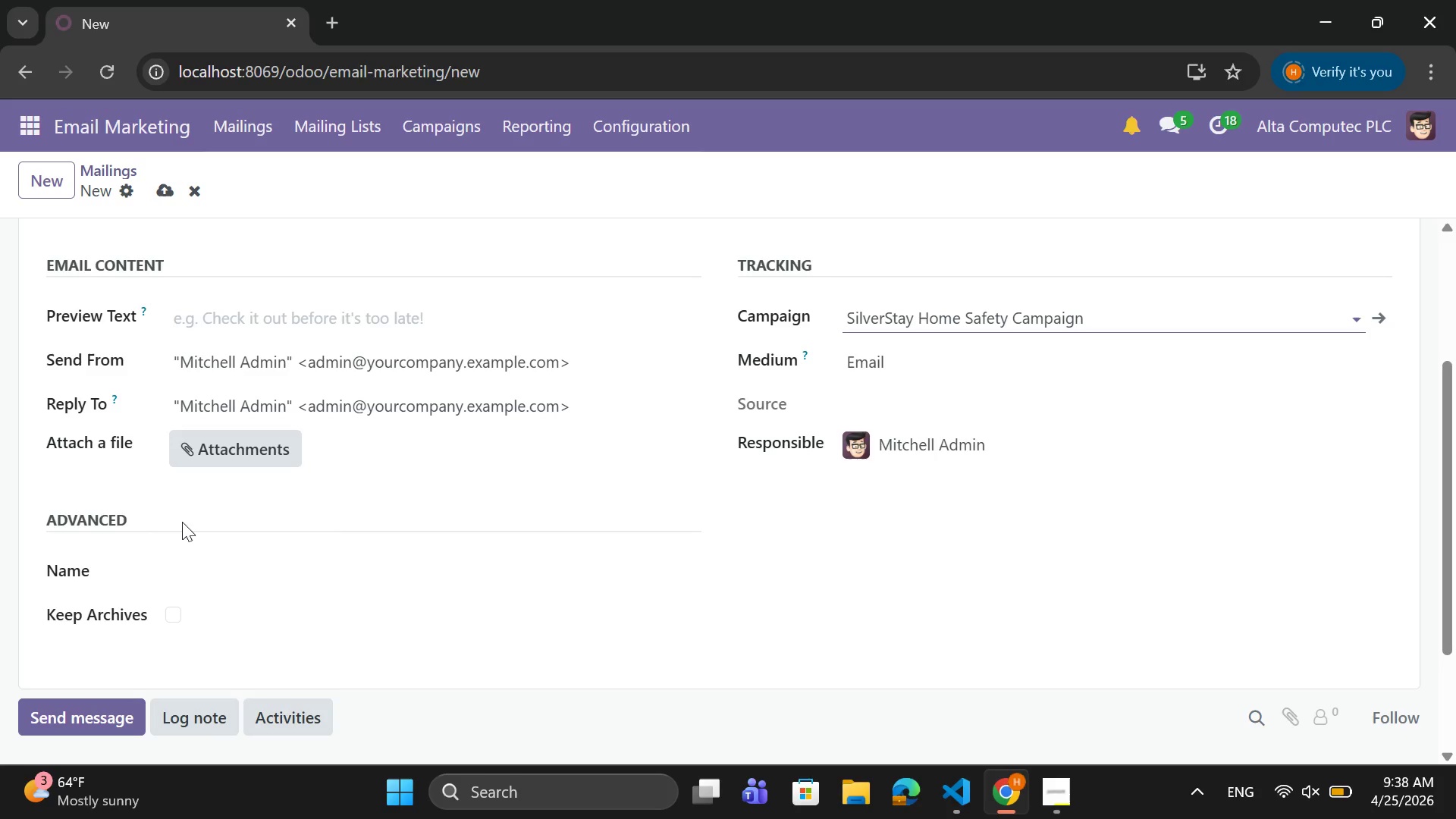 
scroll: coordinate [235, 467], scroll_direction: up, amount: 3.0
 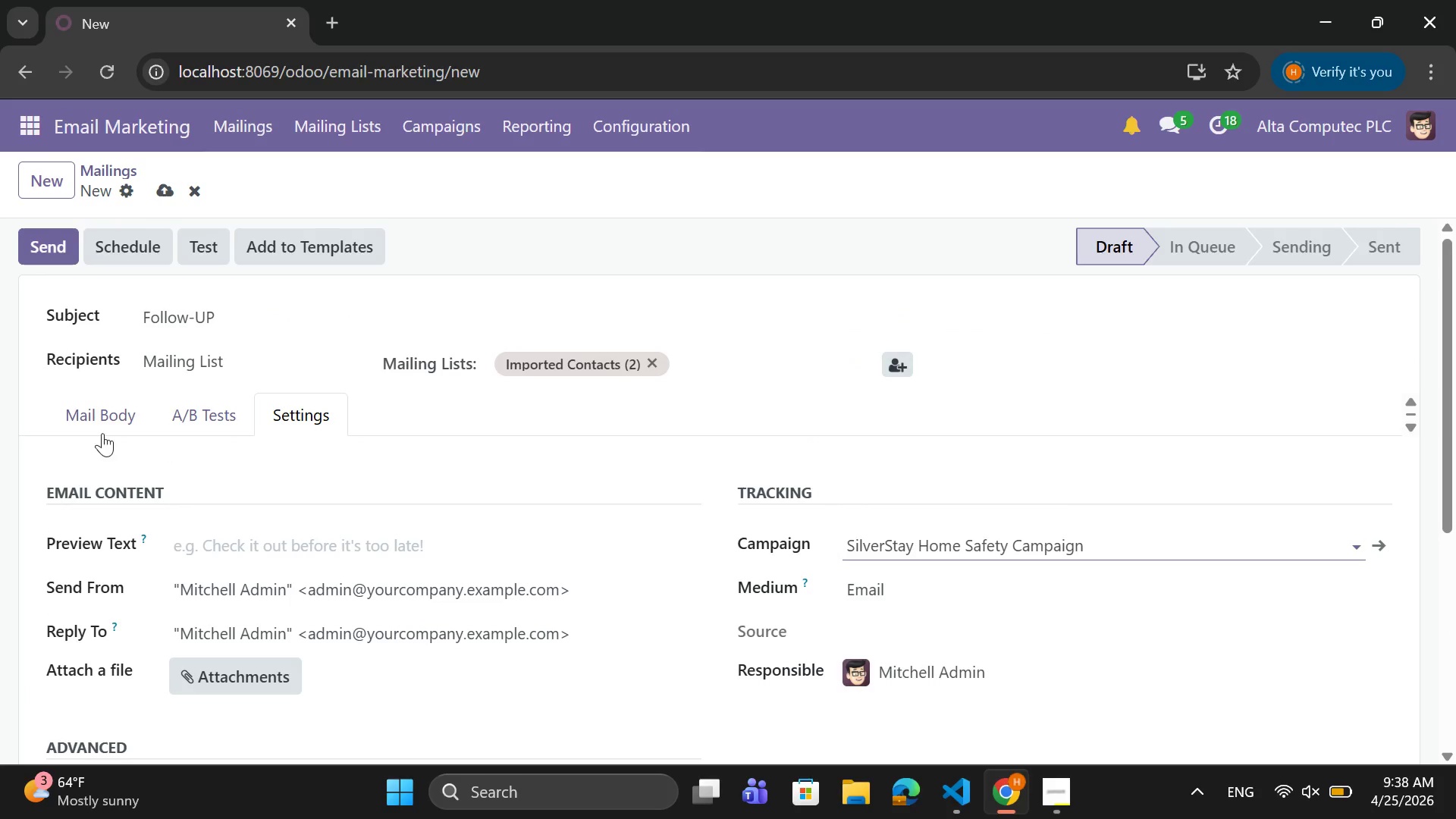 
left_click([102, 423])
 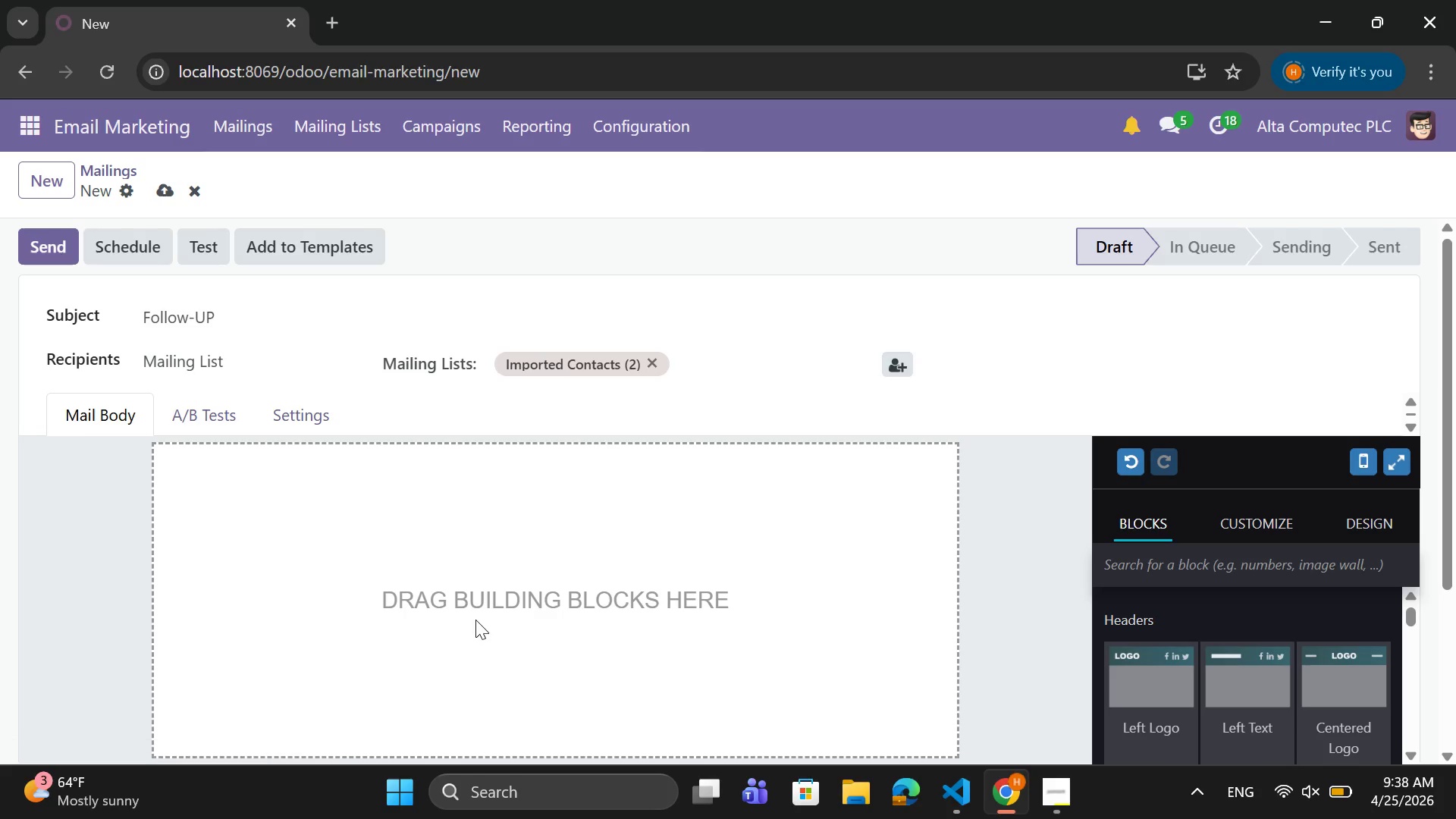 
scroll: coordinate [773, 560], scroll_direction: down, amount: 1.0
 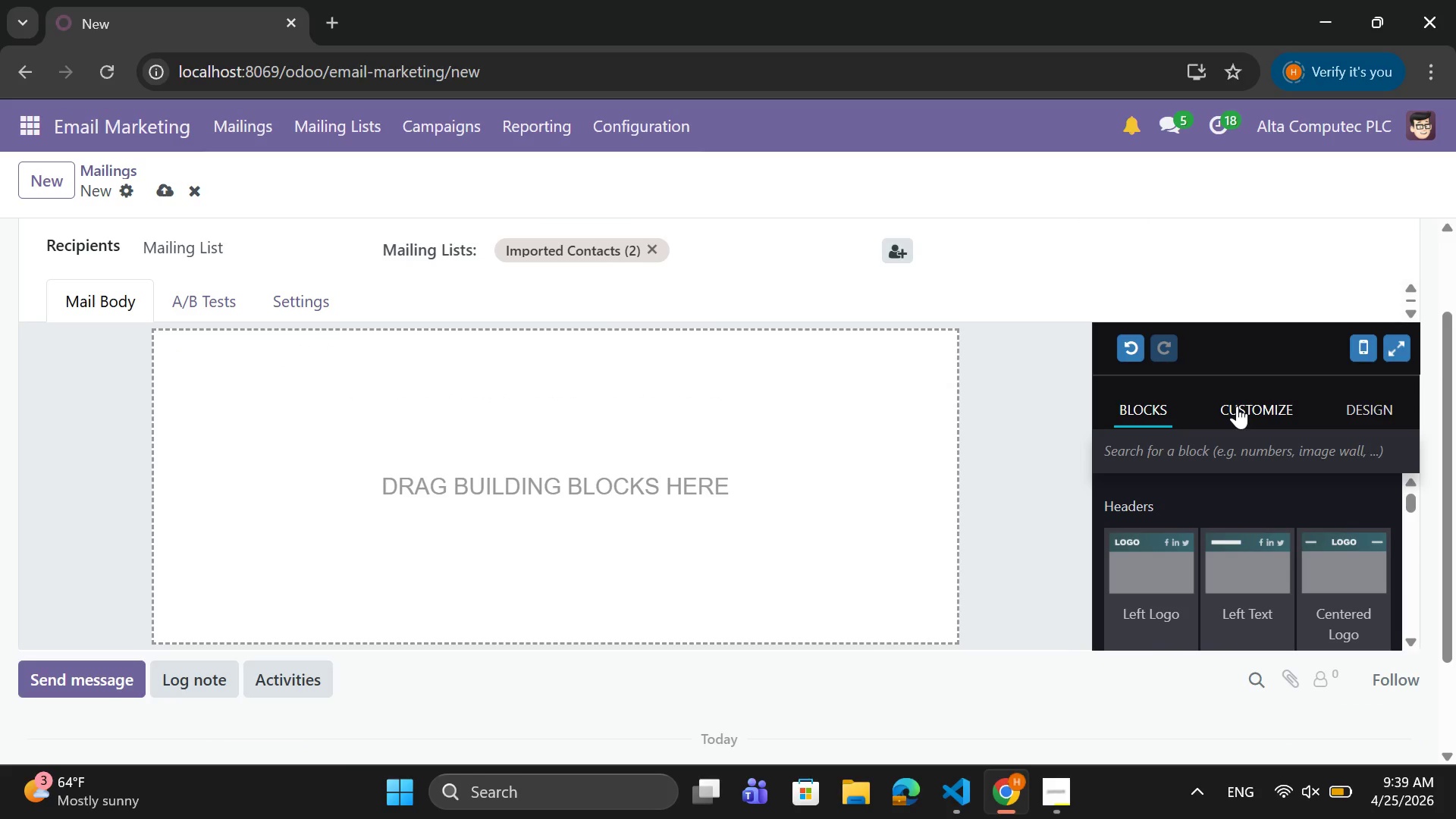 
left_click([1237, 406])
 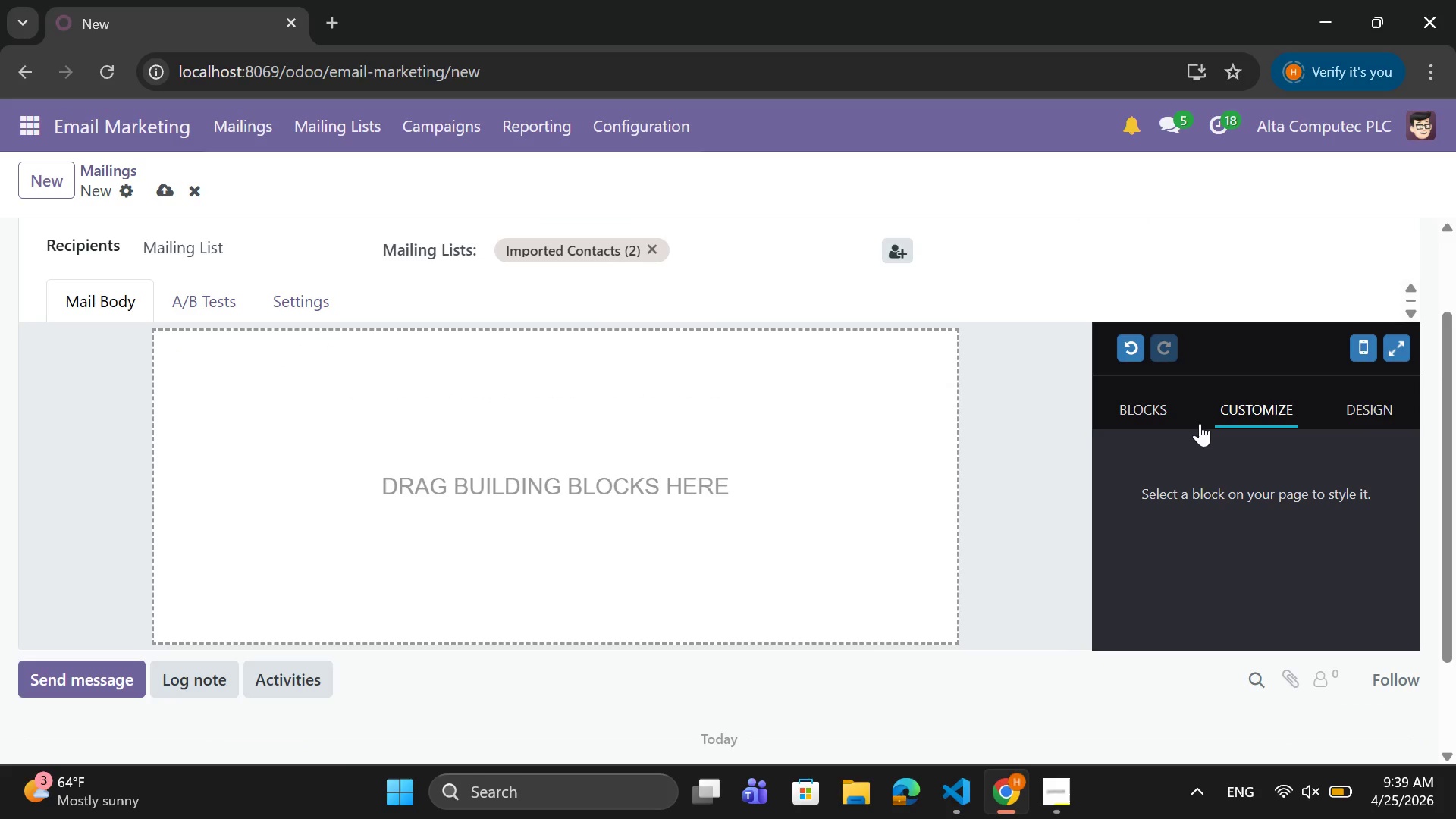 
left_click([1162, 406])
 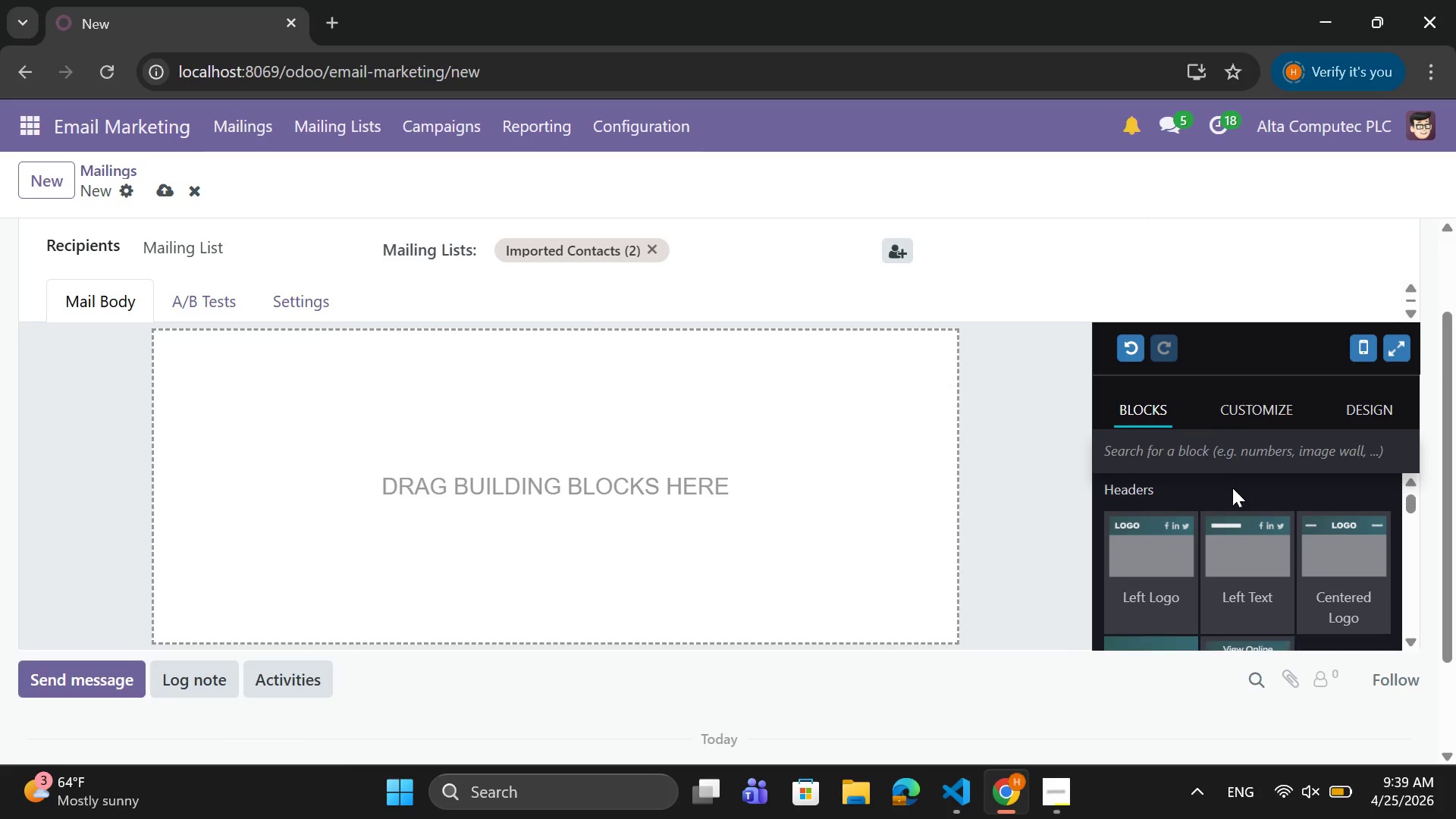 
scroll: coordinate [1232, 488], scroll_direction: down, amount: 2.0
 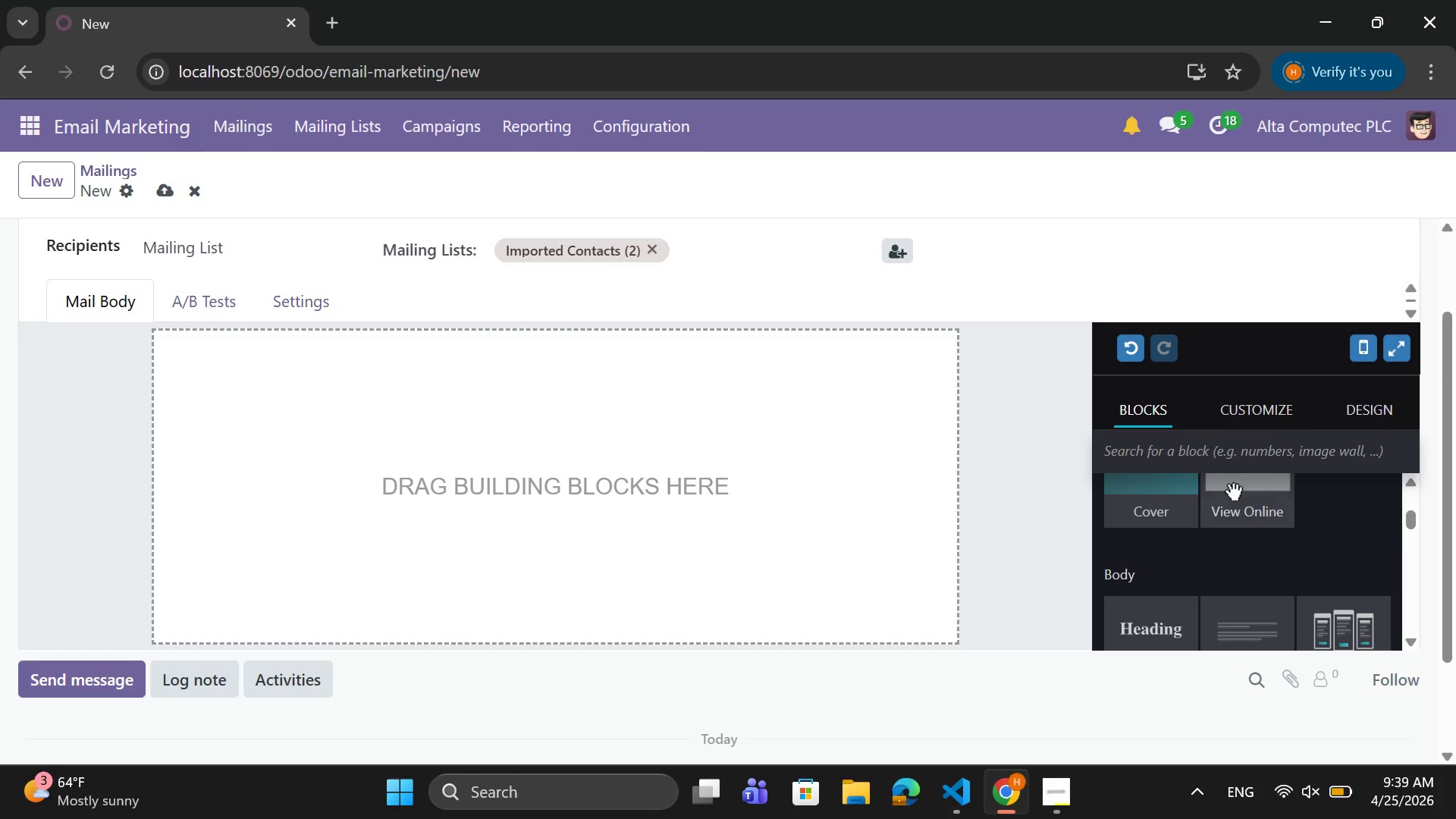 
scroll: coordinate [1232, 488], scroll_direction: up, amount: 1.0
 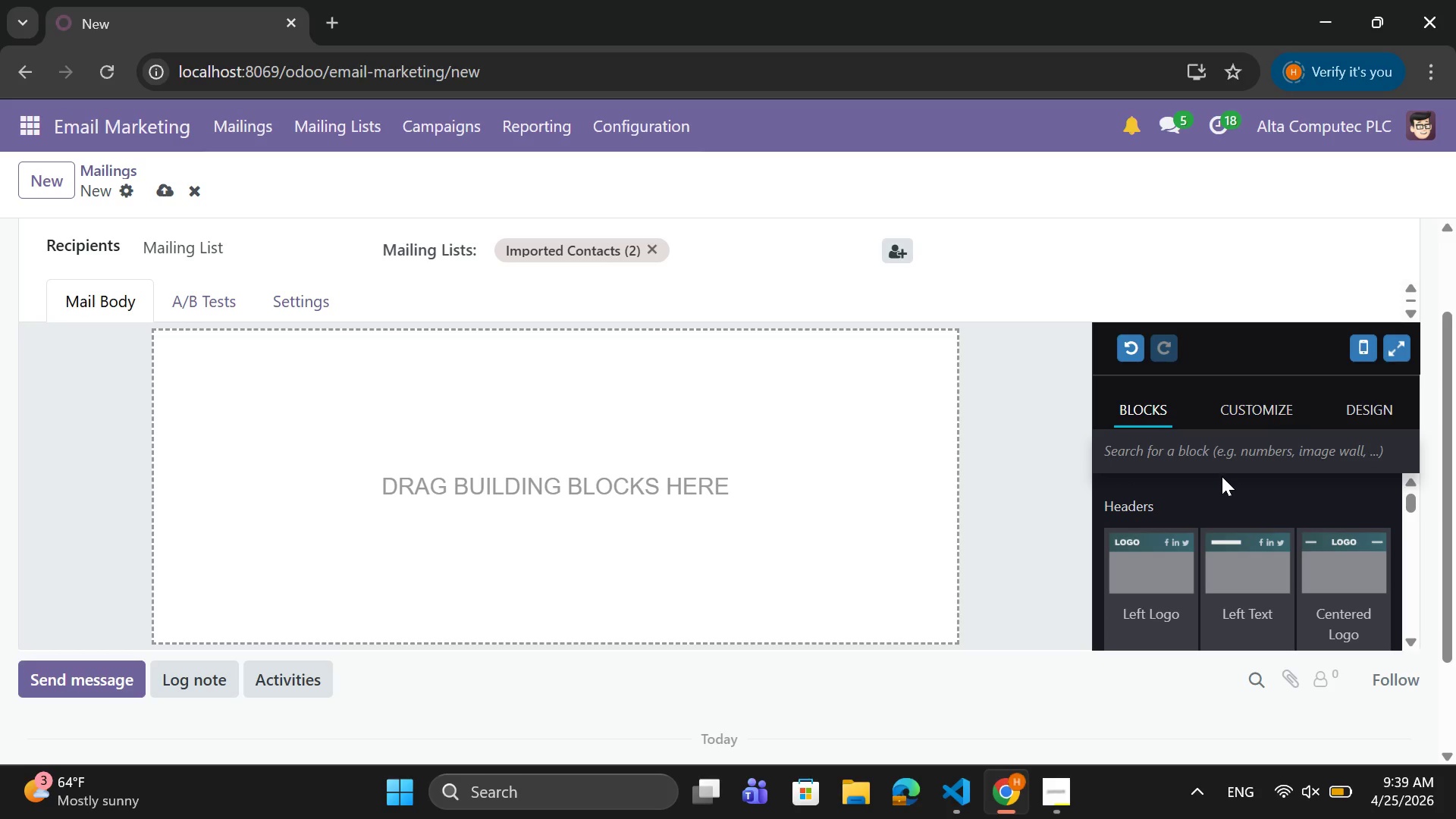 
left_click_drag(start_coordinate=[1249, 571], to_coordinate=[619, 437])
 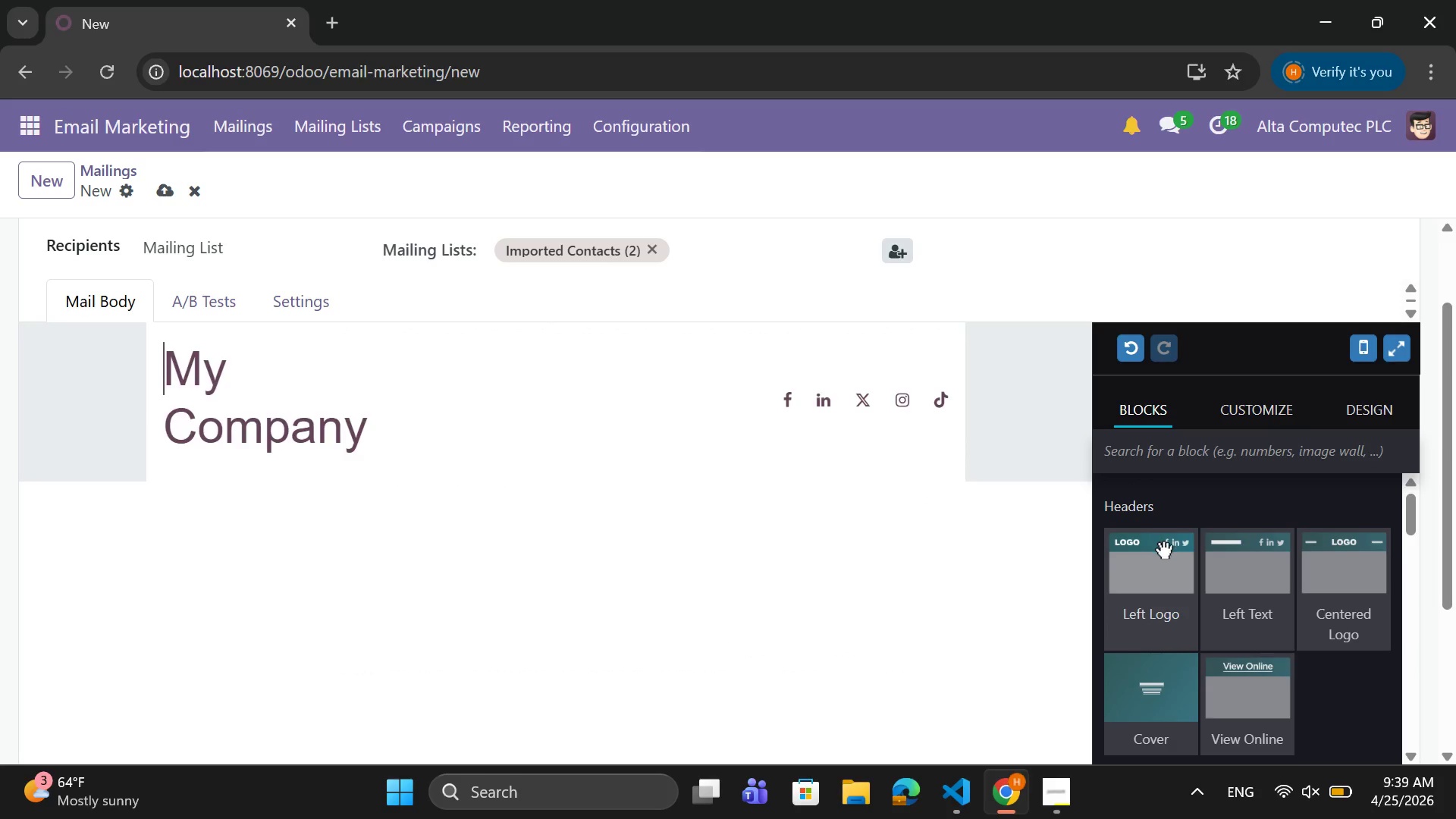 
scroll: coordinate [1163, 546], scroll_direction: down, amount: 2.0
 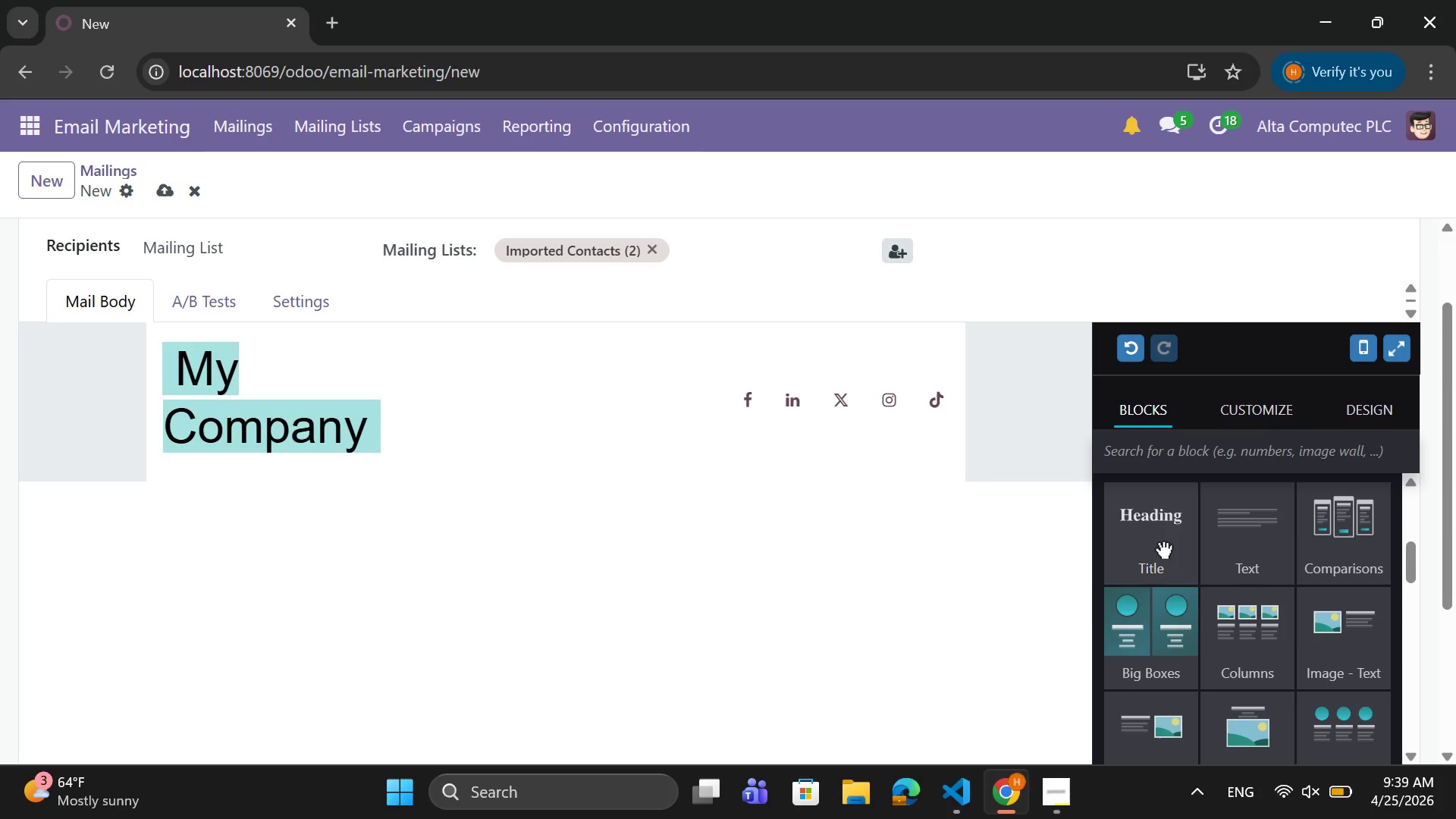 
wait(6.22)
 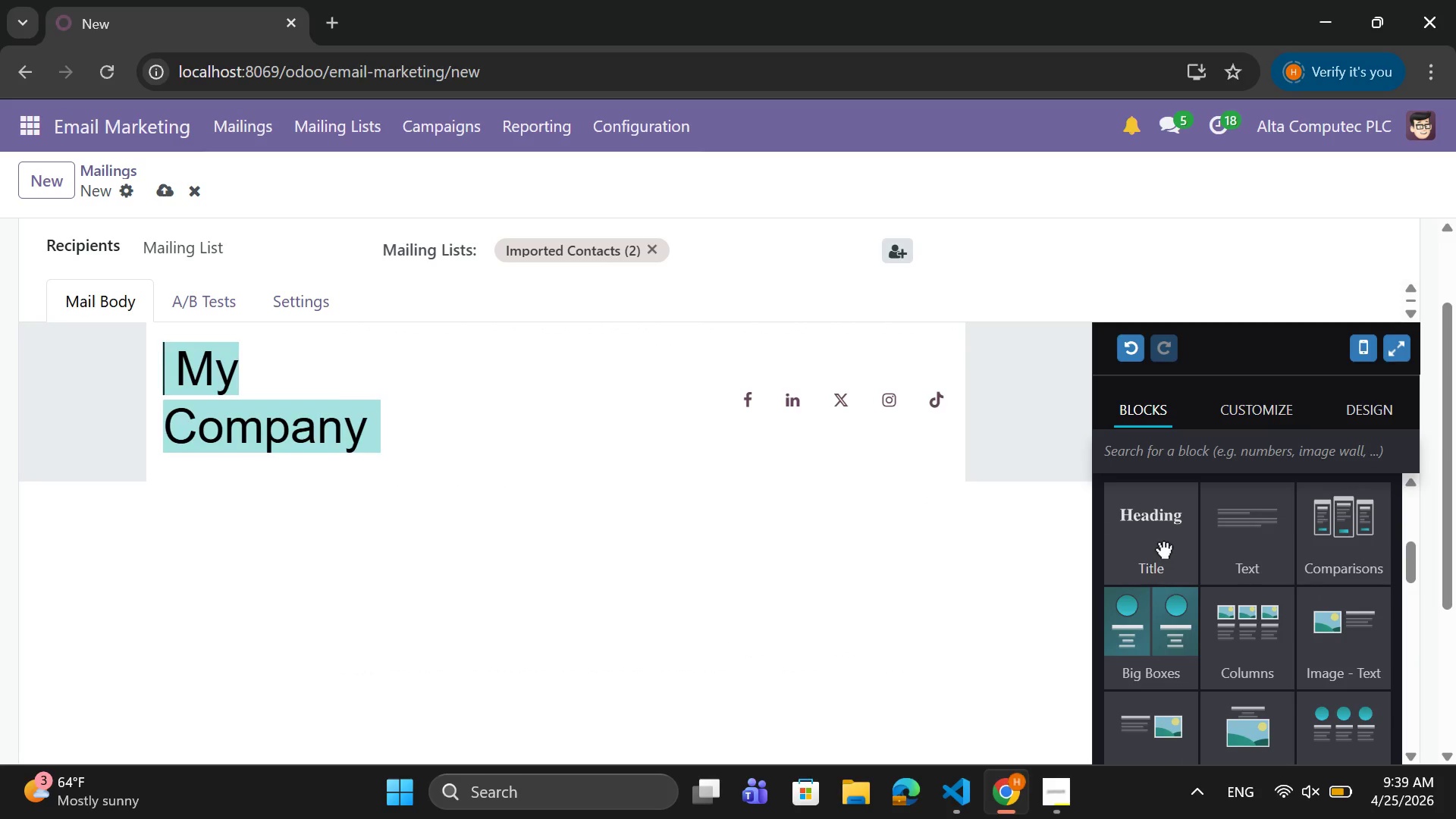 
left_click_drag(start_coordinate=[1268, 533], to_coordinate=[582, 582])
 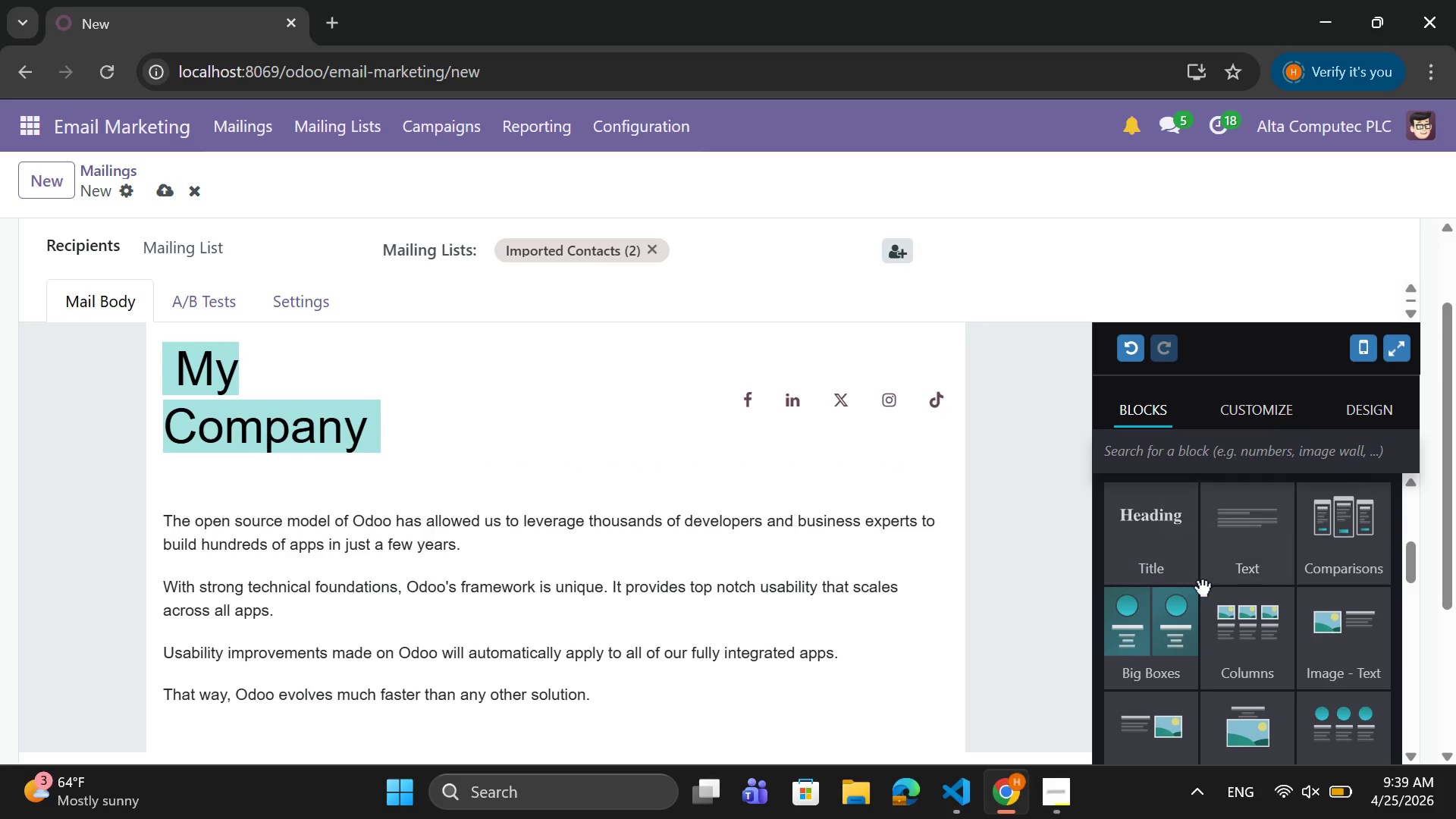 
scroll: coordinate [1201, 584], scroll_direction: down, amount: 2.0
 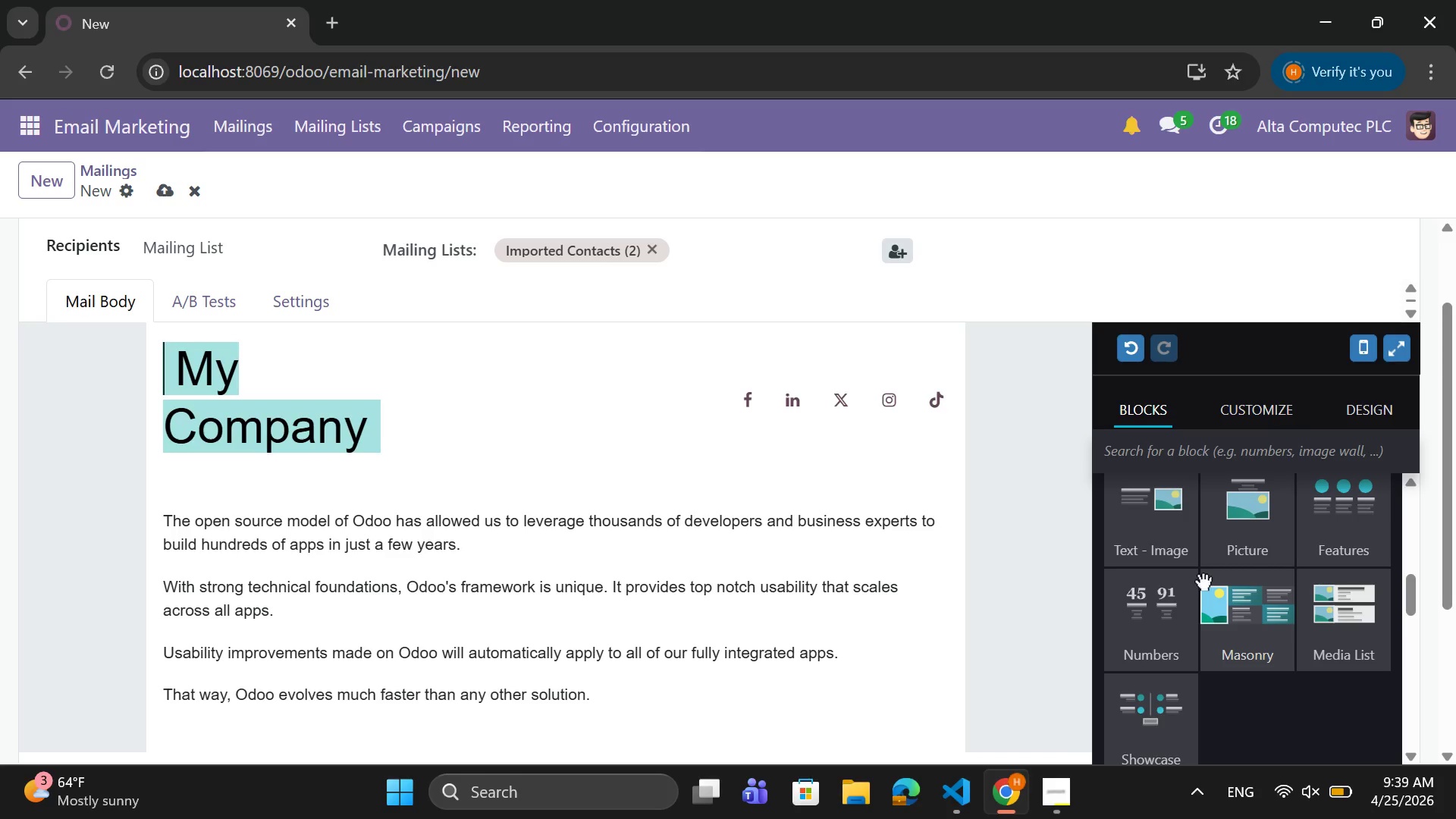 
wait(6.02)
 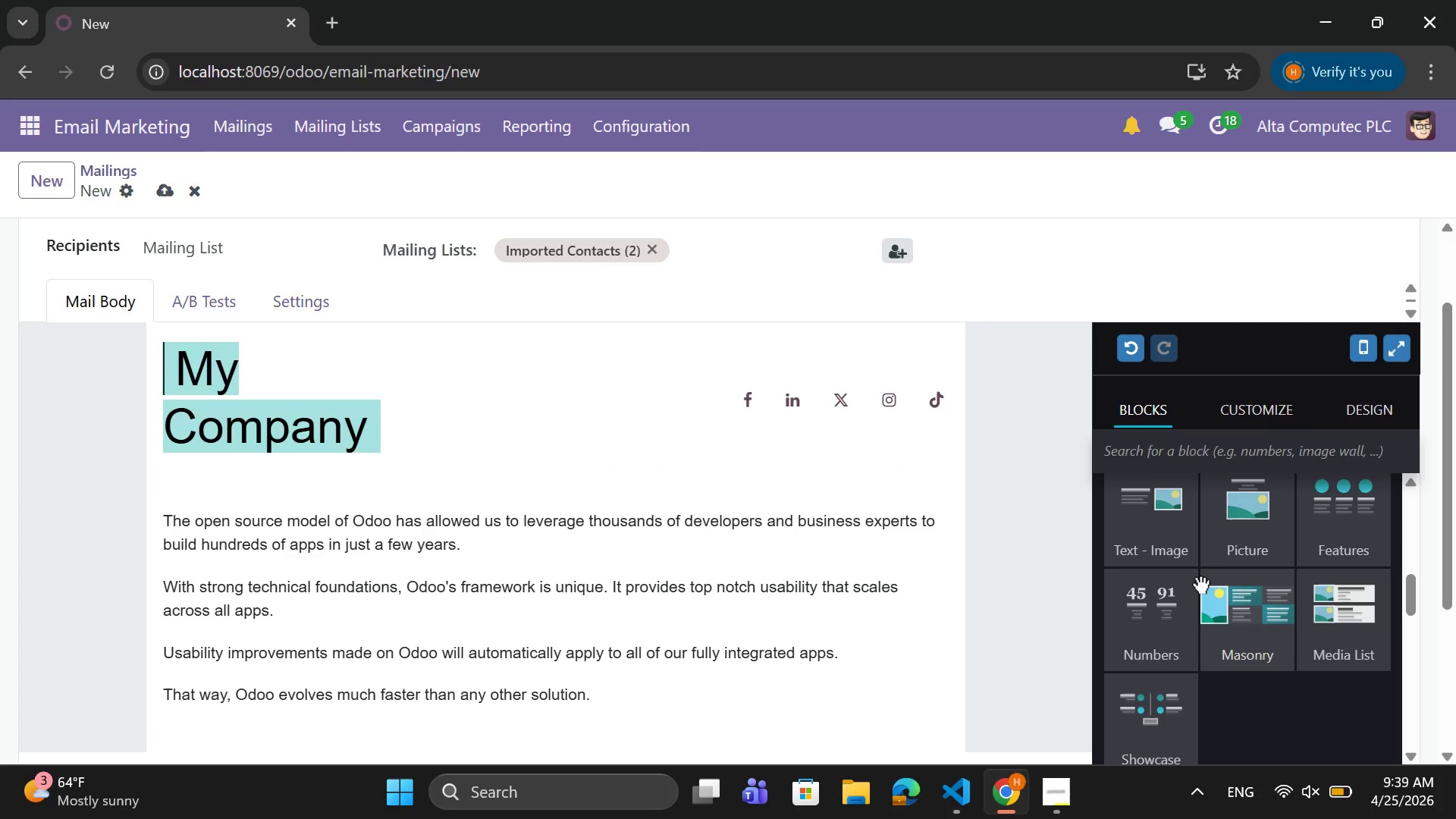 
scroll: coordinate [1213, 578], scroll_direction: down, amount: 3.0
 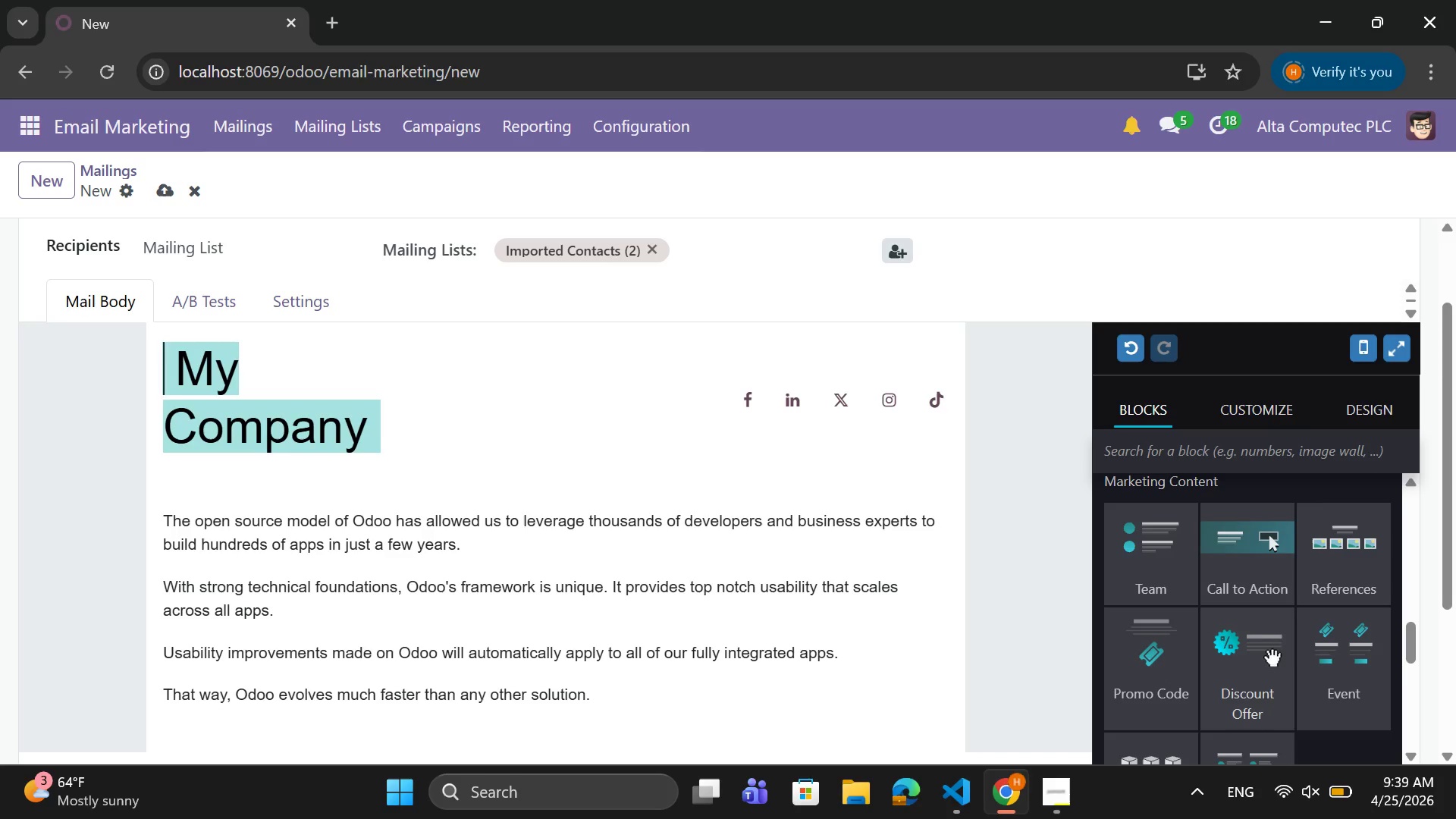 
wait(6.73)
 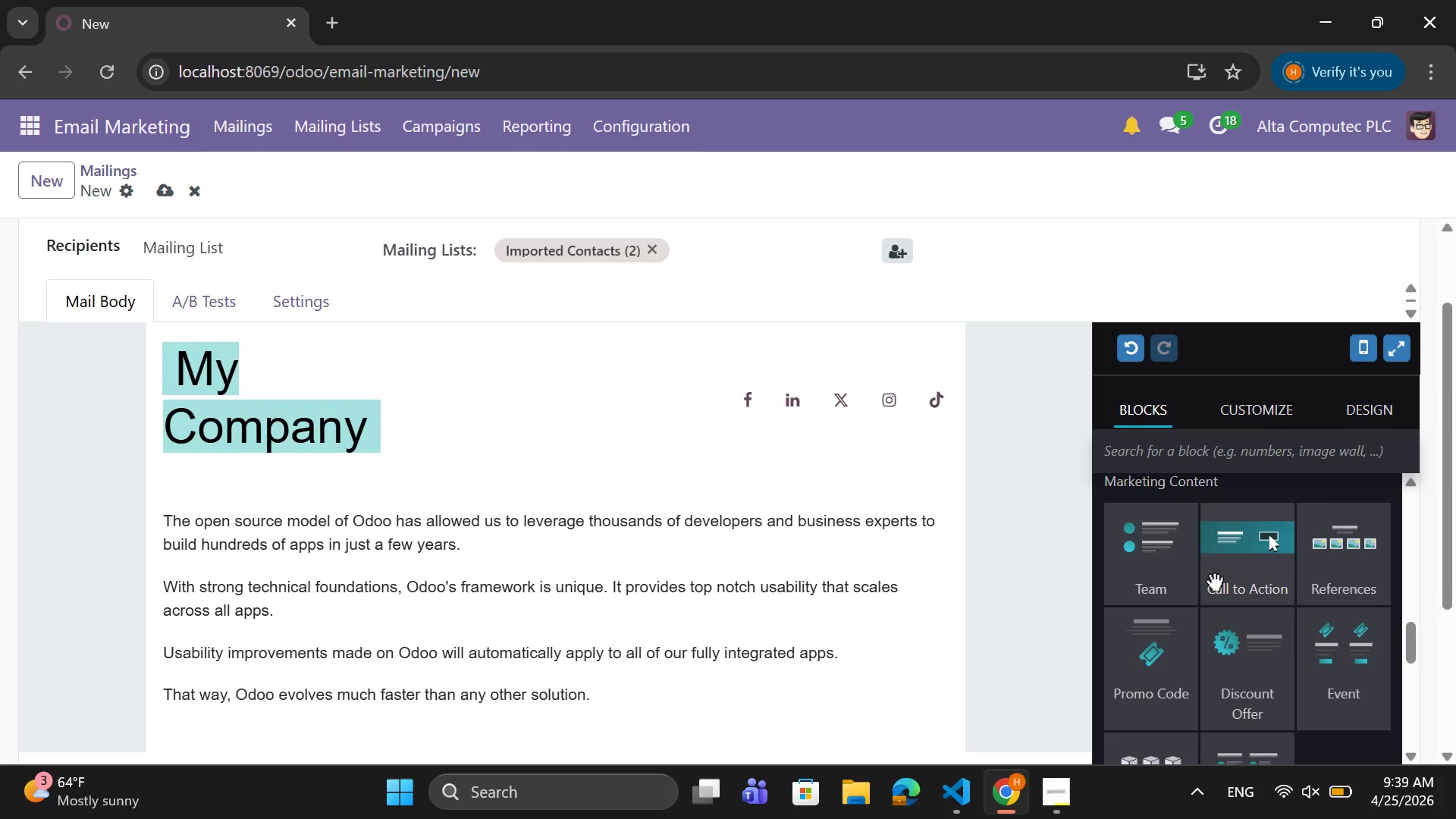 
scroll: coordinate [1266, 608], scroll_direction: down, amount: 6.0
 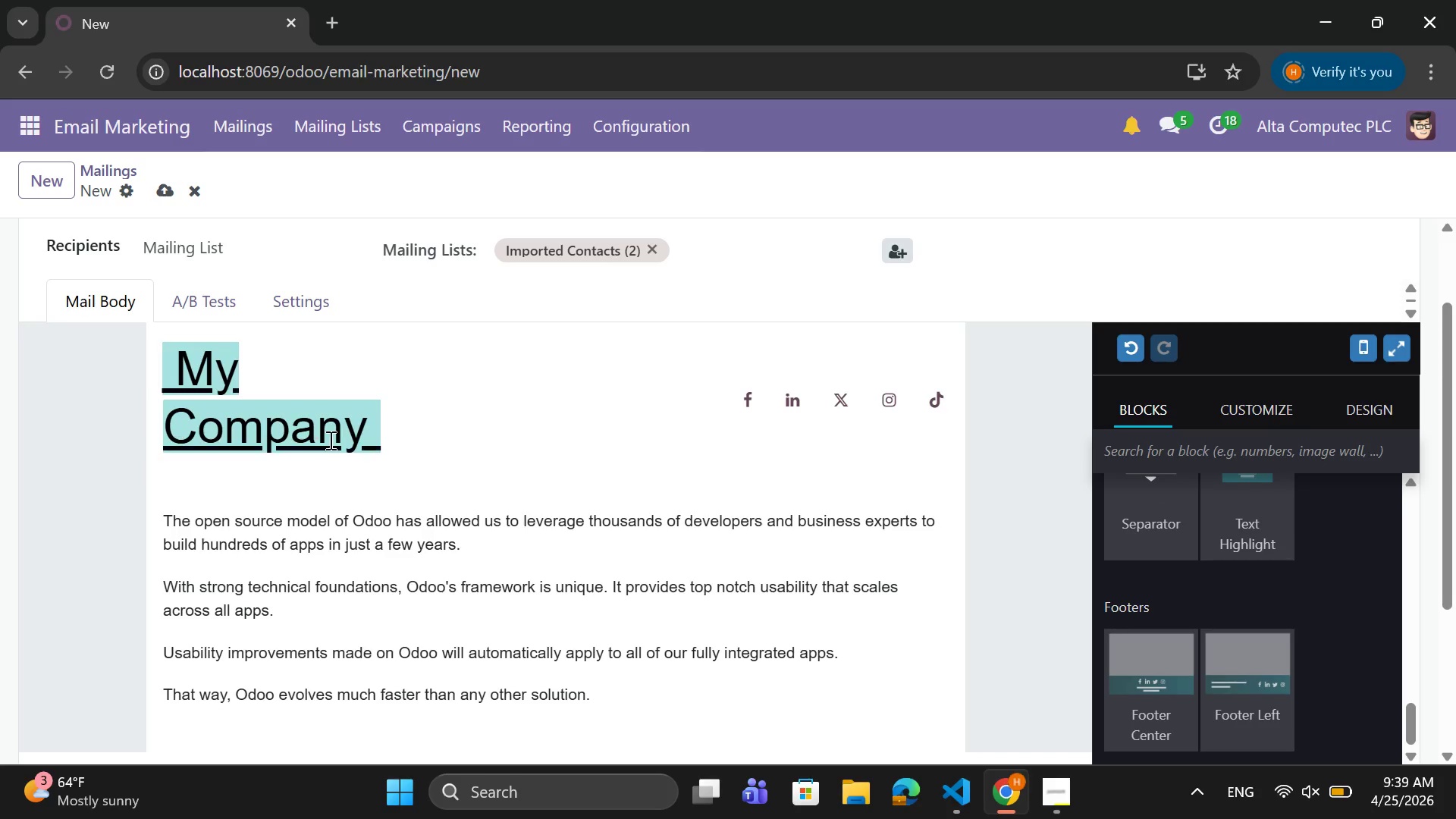 
left_click([371, 432])
 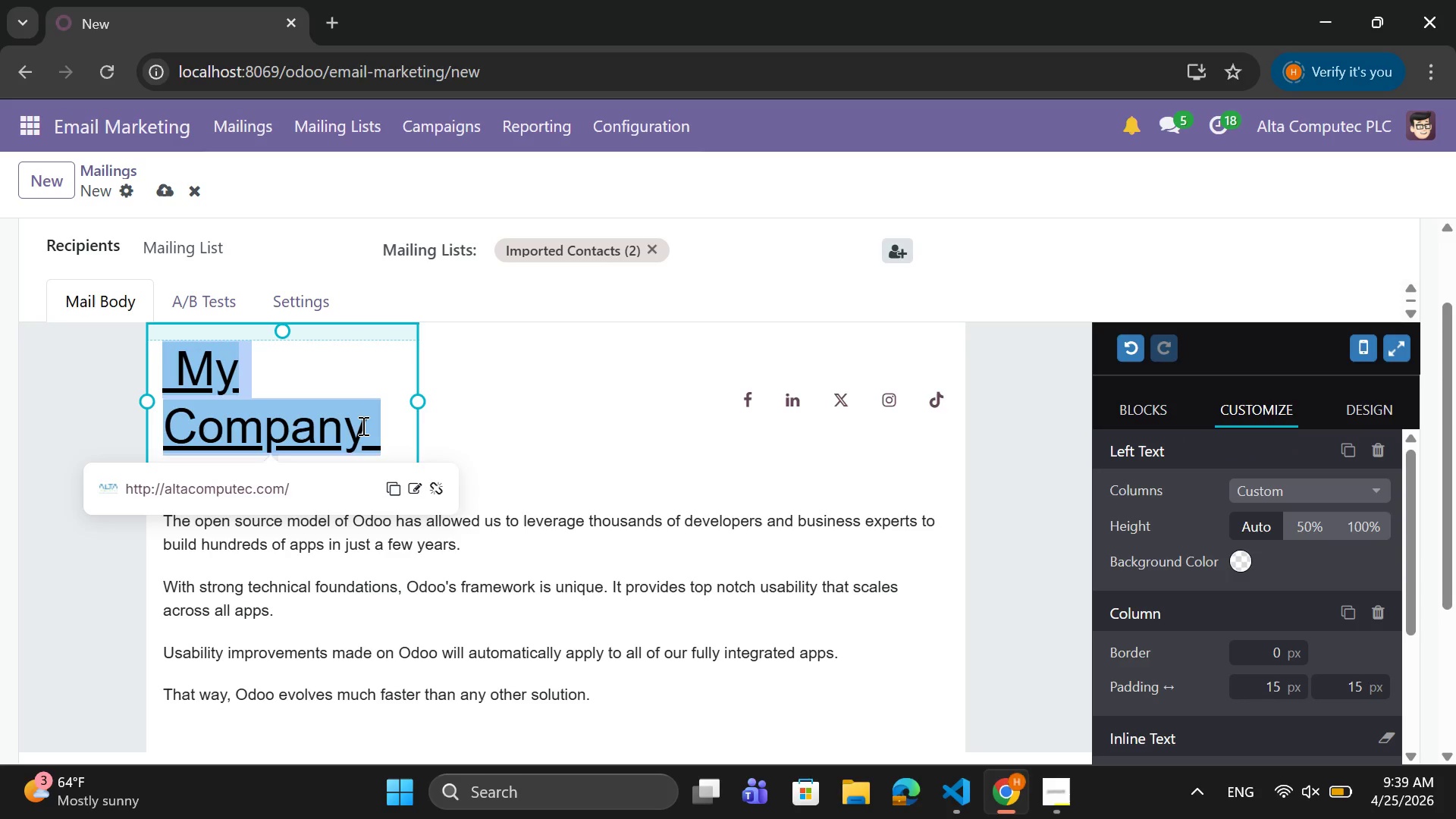 
left_click_drag(start_coordinate=[362, 425], to_coordinate=[340, 419])
 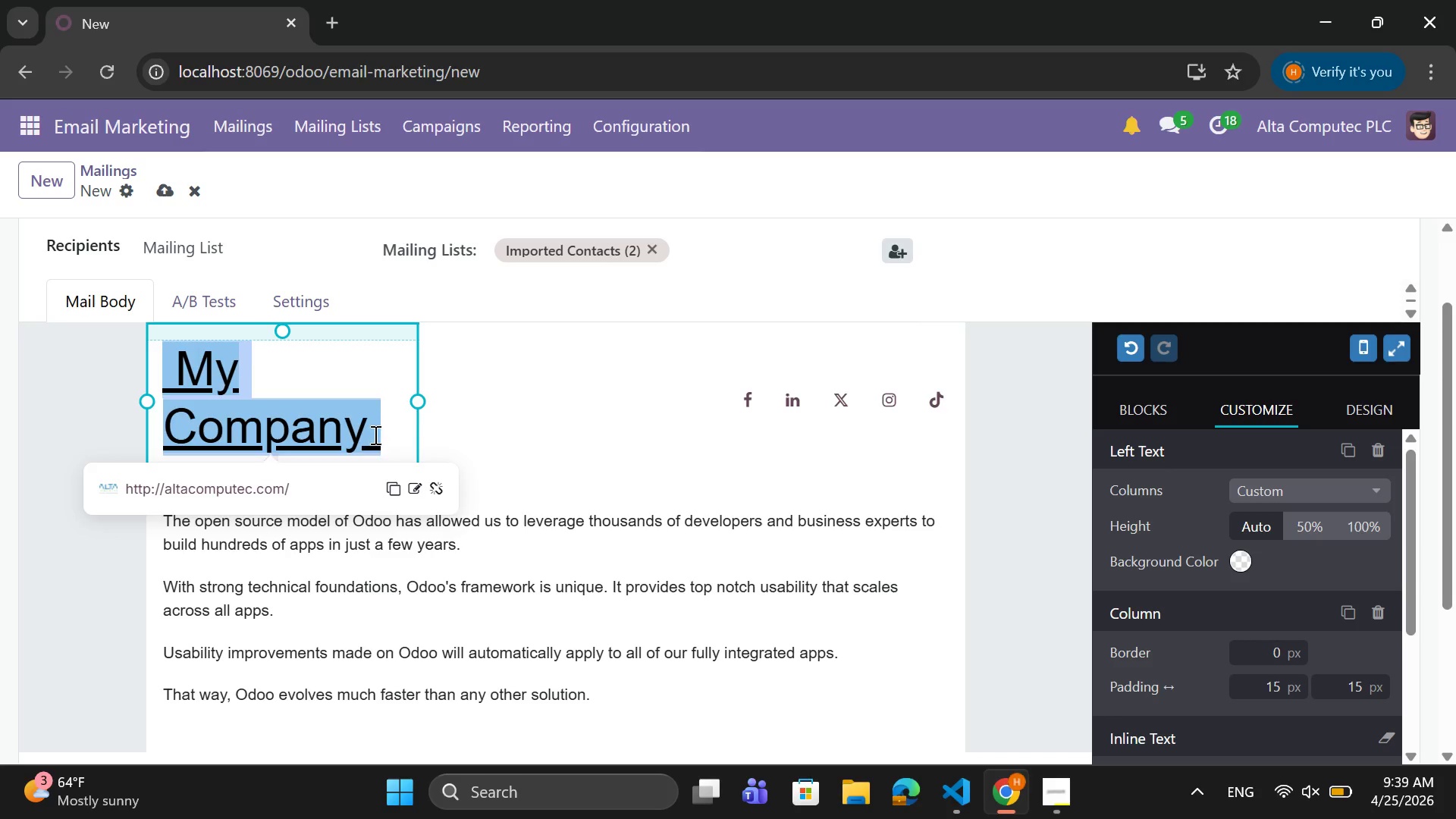 
left_click([374, 435])
 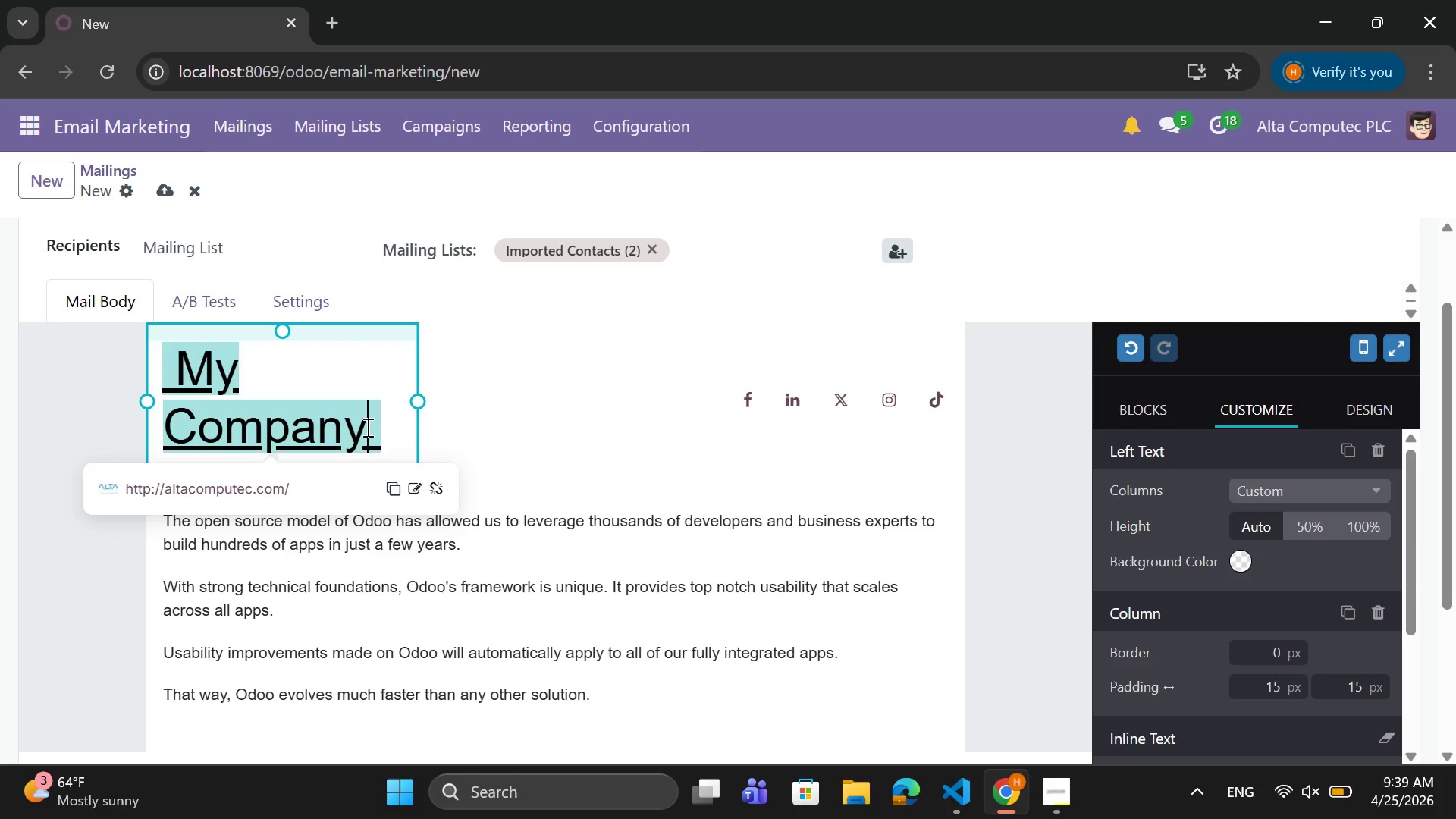 
left_click_drag(start_coordinate=[366, 427], to_coordinate=[187, 382])
 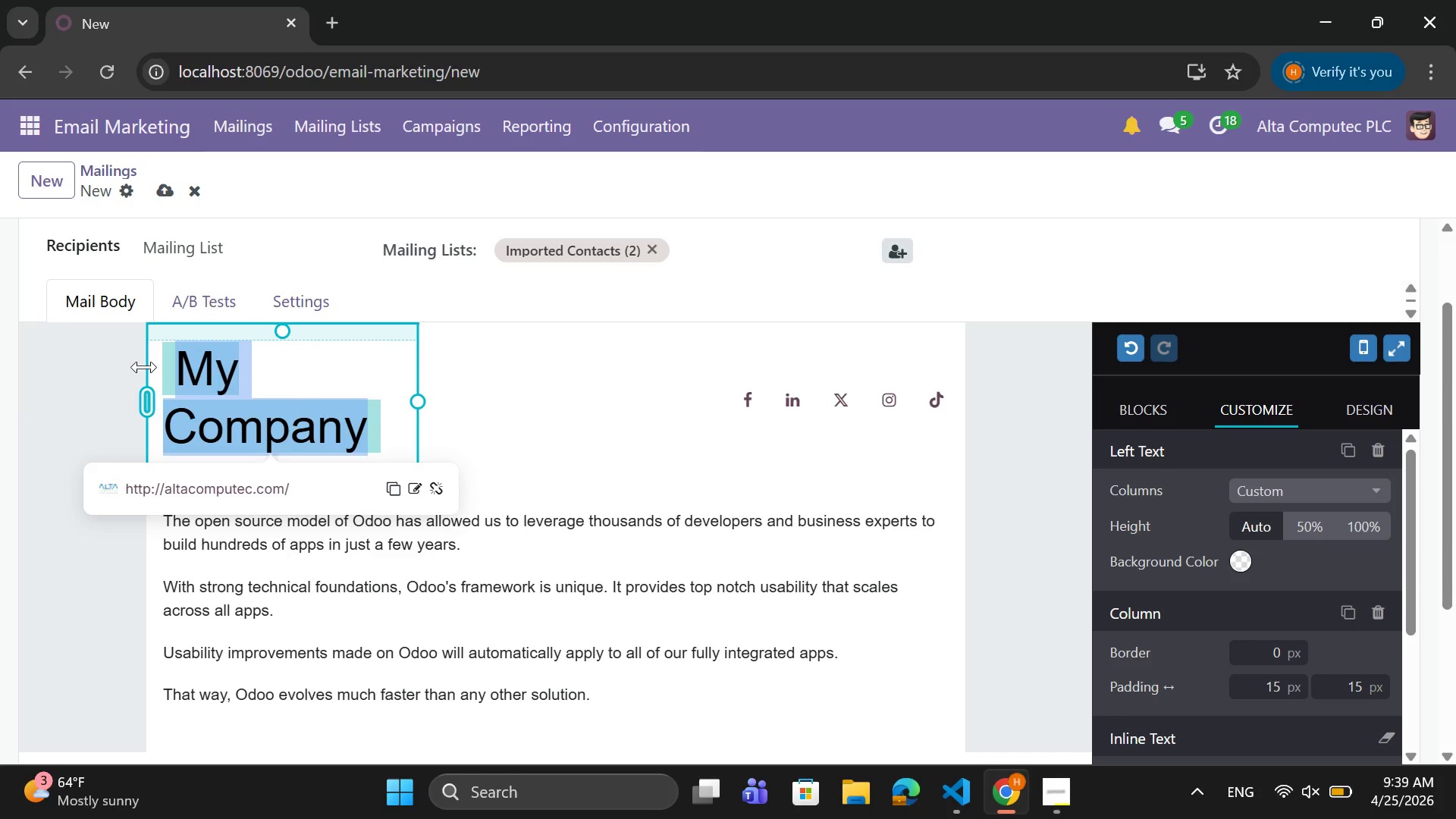 
type(SilverStay)
 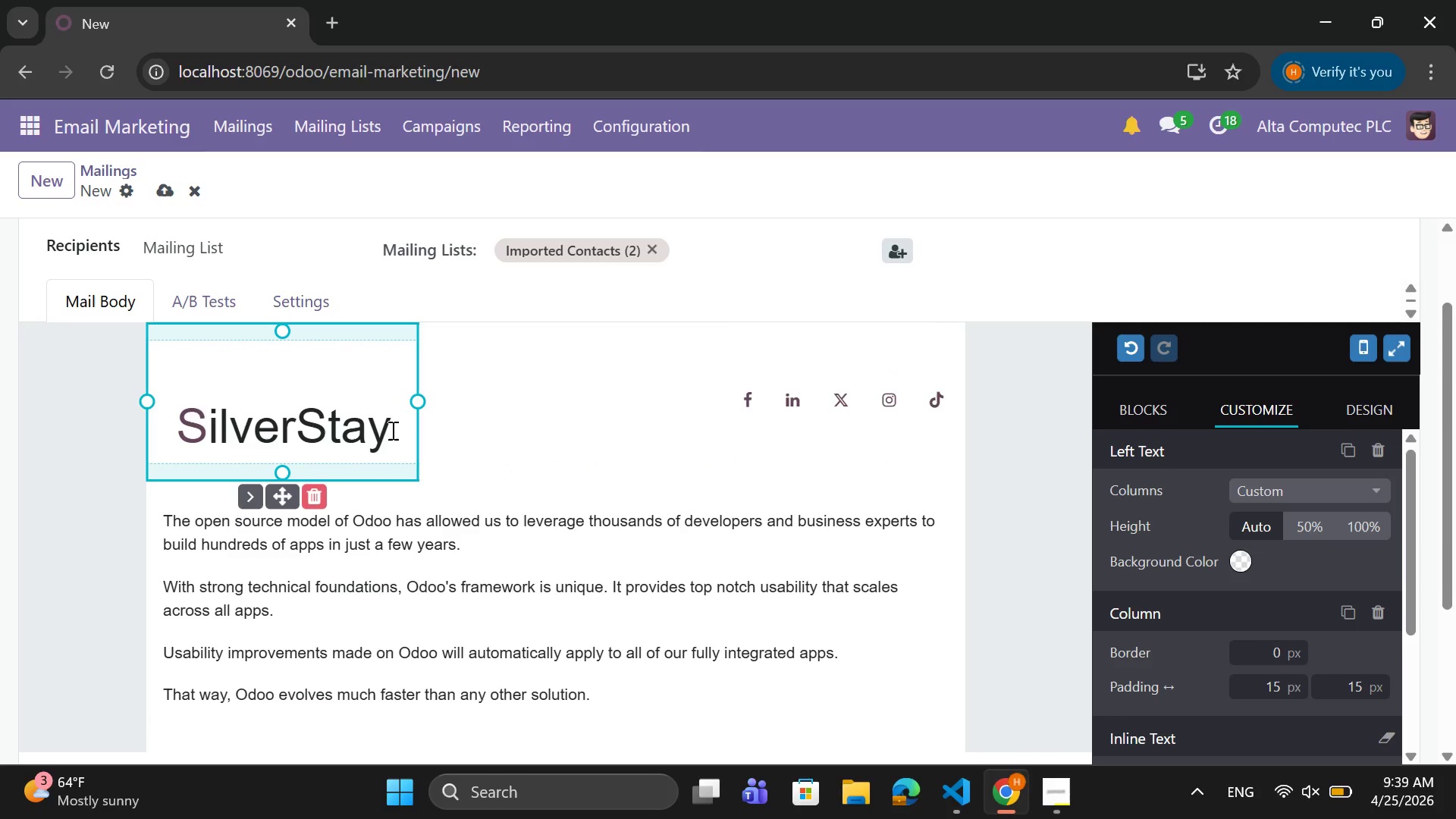 
scroll: coordinate [454, 439], scroll_direction: down, amount: 1.0
 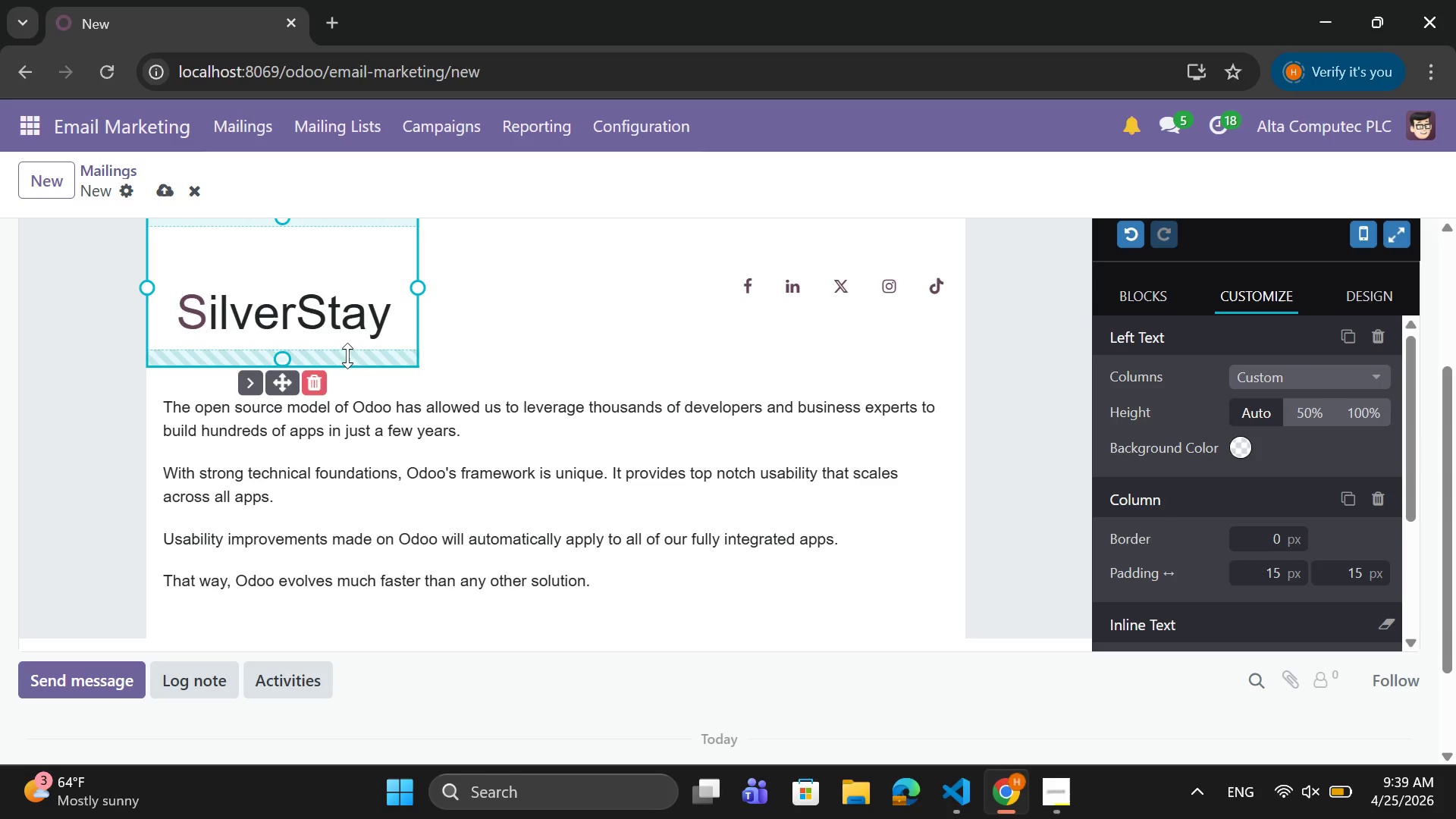 
left_click_drag(start_coordinate=[394, 315], to_coordinate=[170, 322])
 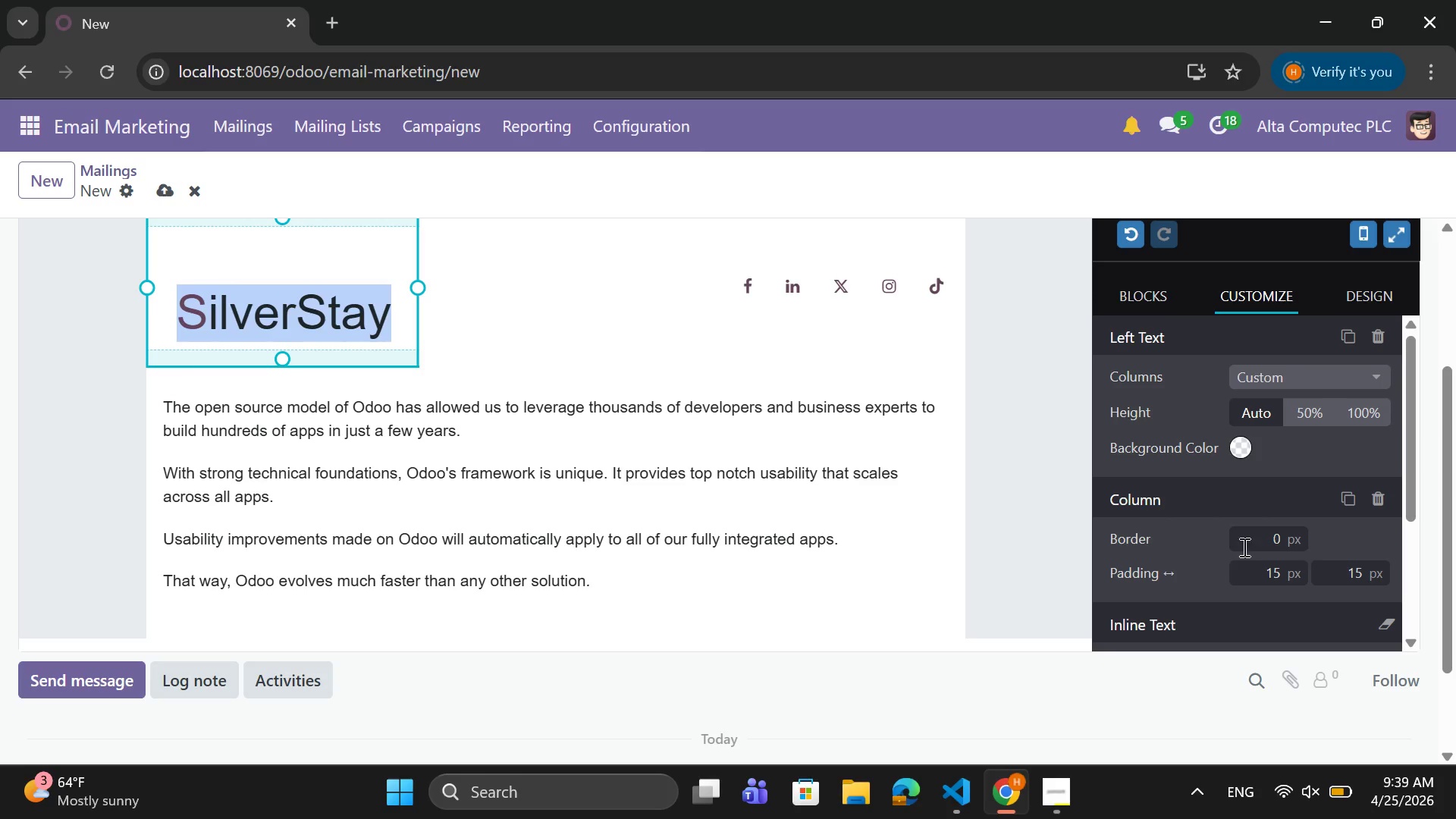 
scroll: coordinate [1213, 544], scroll_direction: down, amount: 2.0
 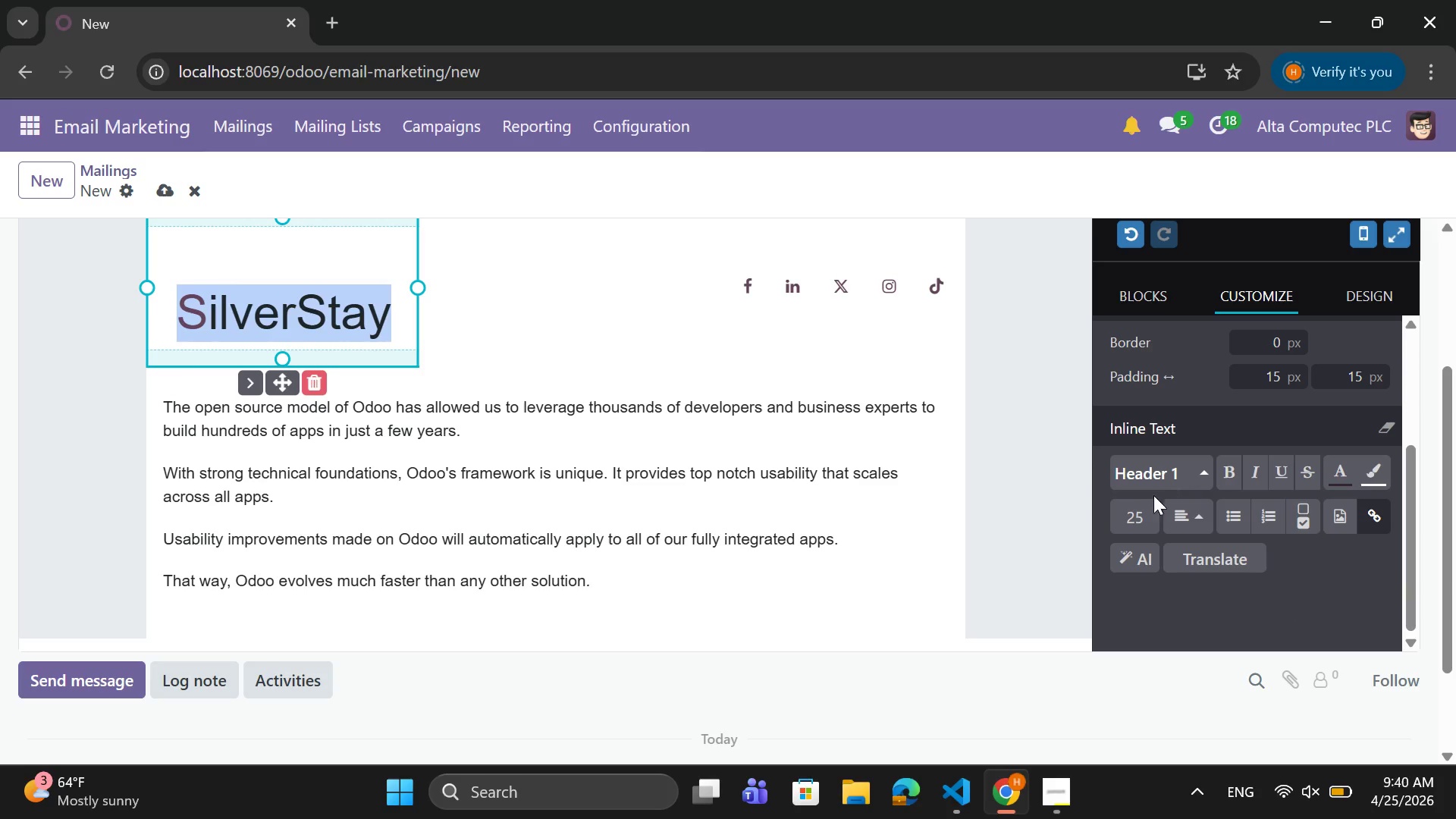 
left_click([1148, 522])
 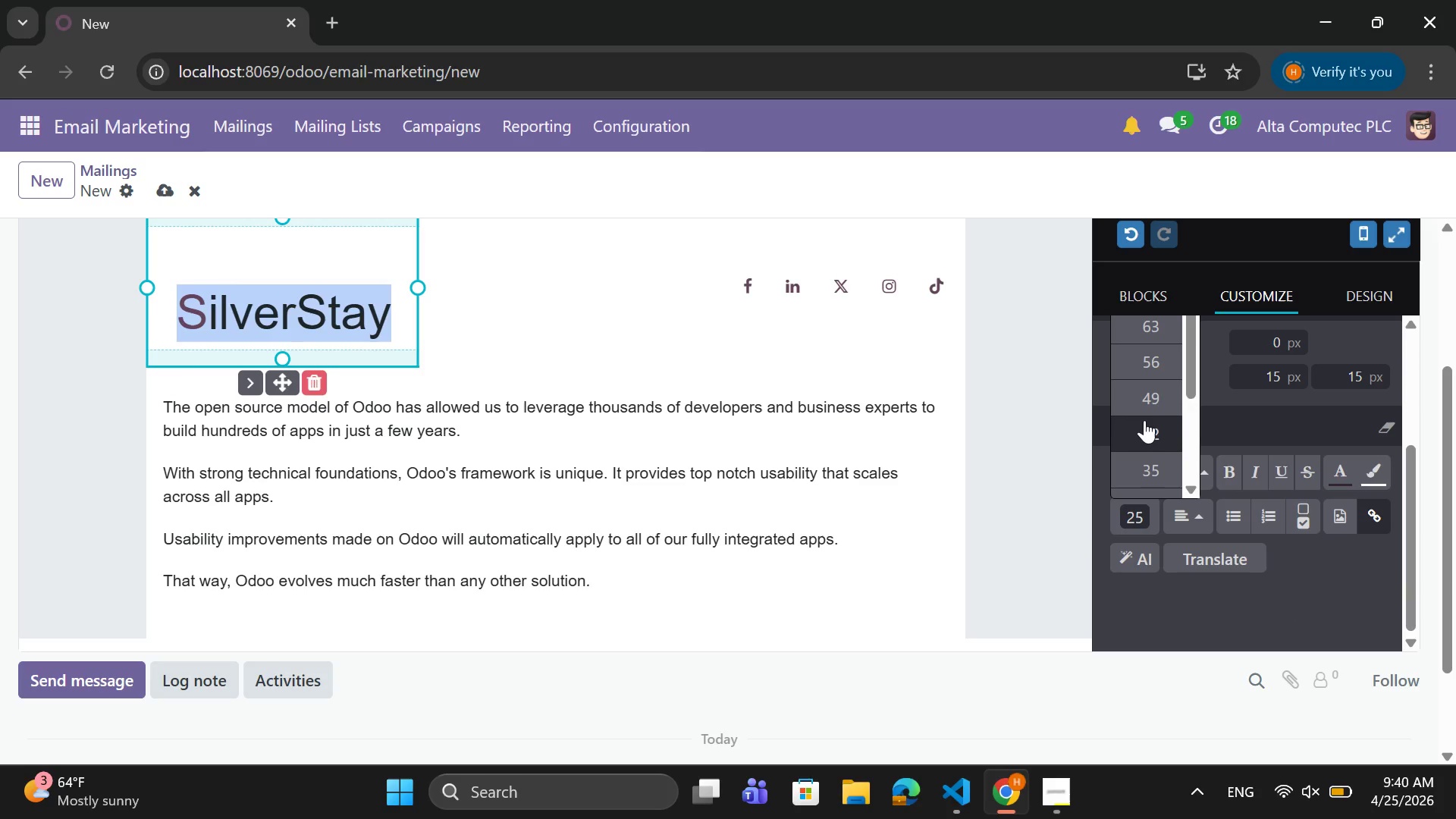 
scroll: coordinate [1146, 412], scroll_direction: down, amount: 3.0
 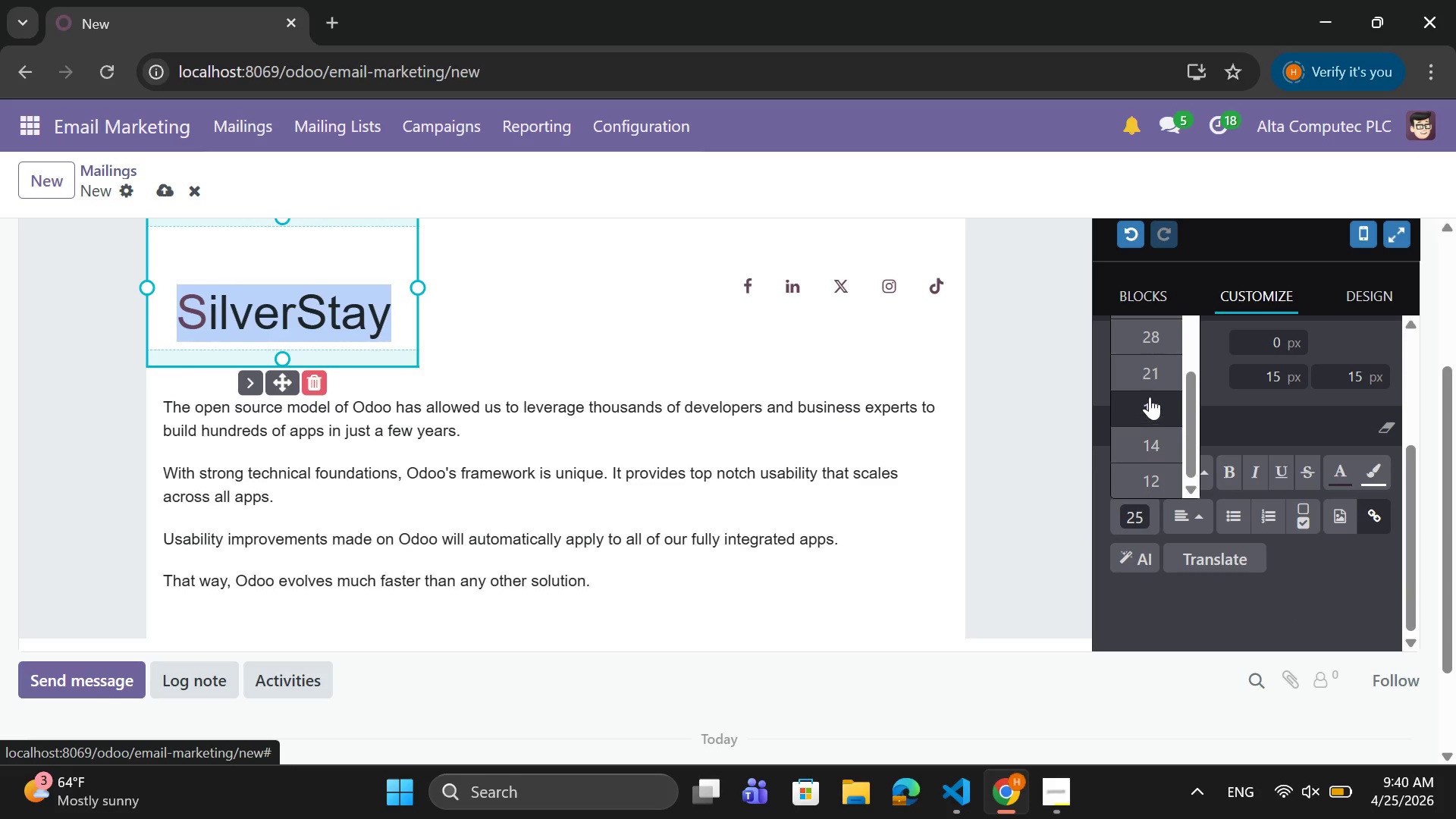 
left_click([1149, 377])
 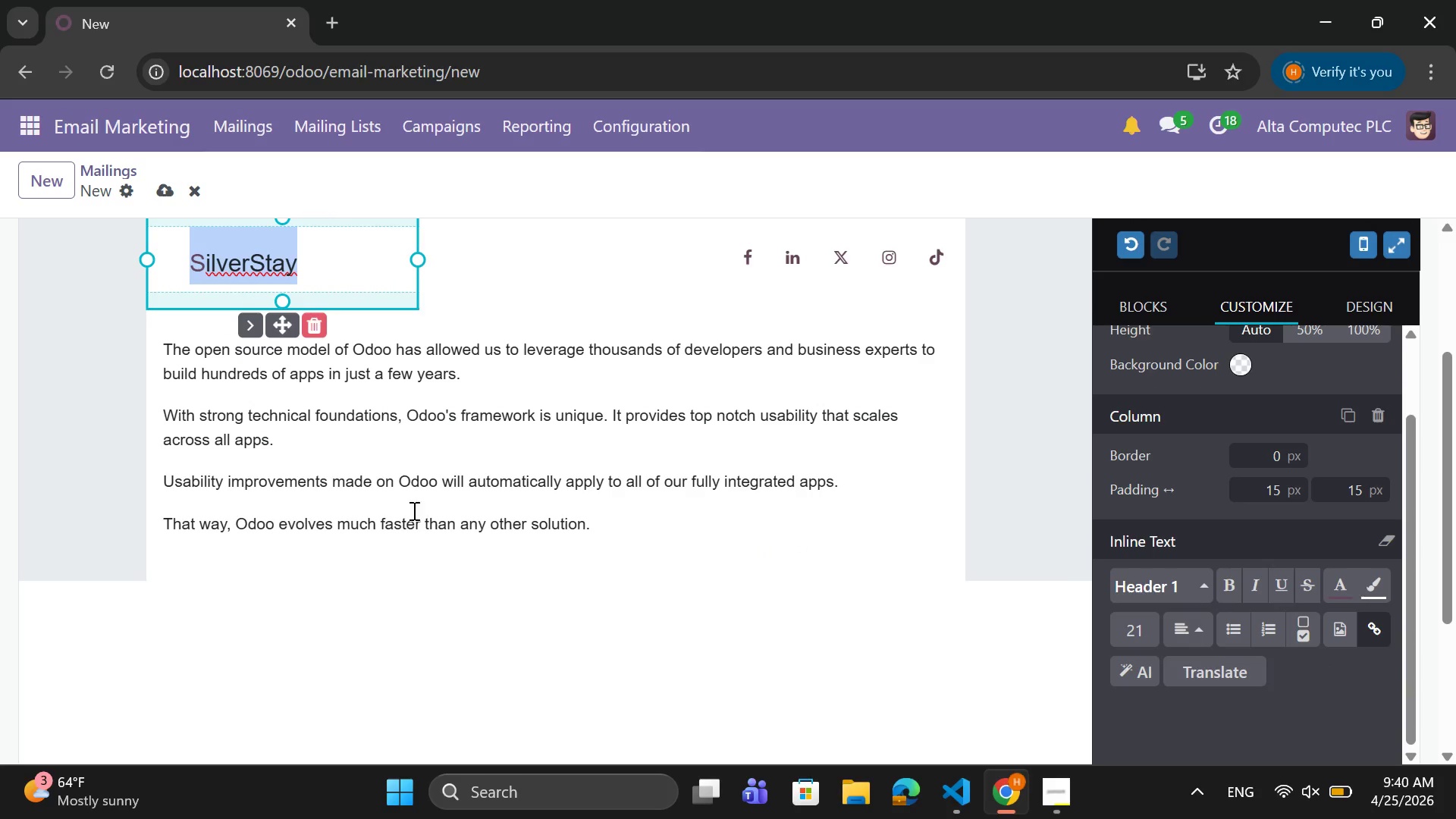 
left_click_drag(start_coordinate=[463, 497], to_coordinate=[474, 498])
 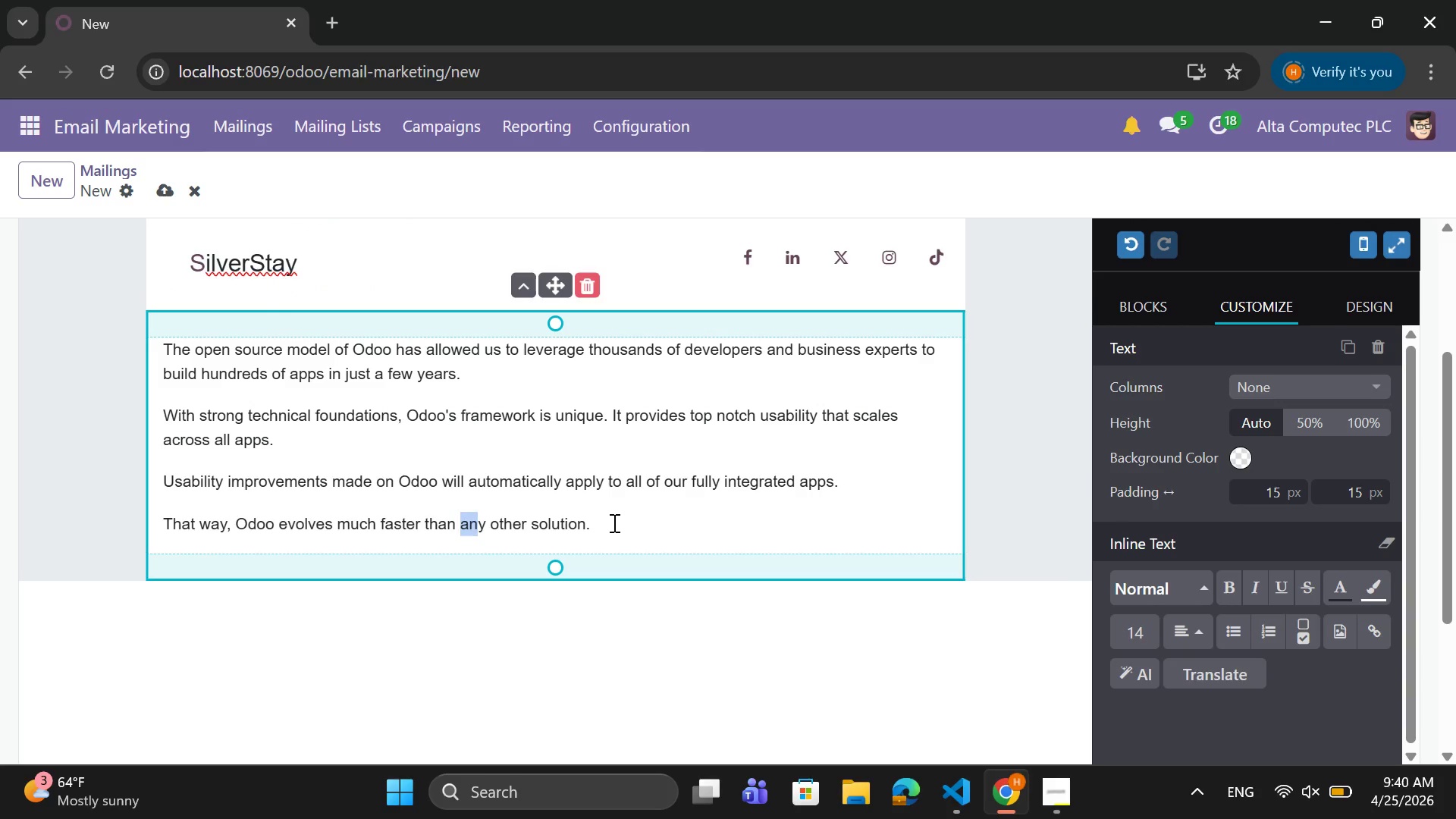 
left_click_drag(start_coordinate=[613, 522], to_coordinate=[130, 348])
 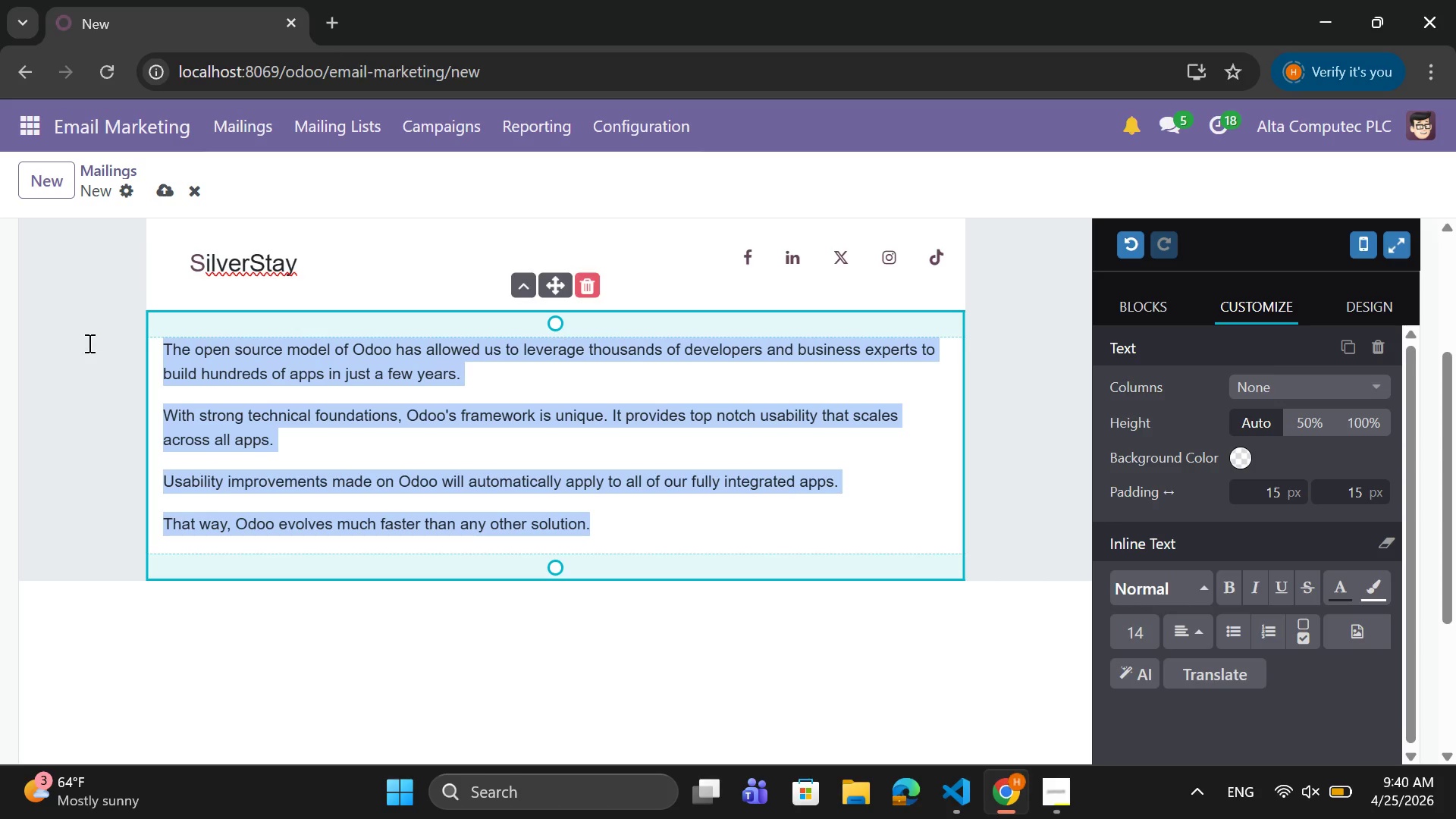 
key(Backspace)
type(Taj)
key(Backspace)
type(ke the Next Step IN )
key(Backspace)
key(Backspace)
key(Backspace)
type(in Home Sat)
key(Backspace)
type(fety)
 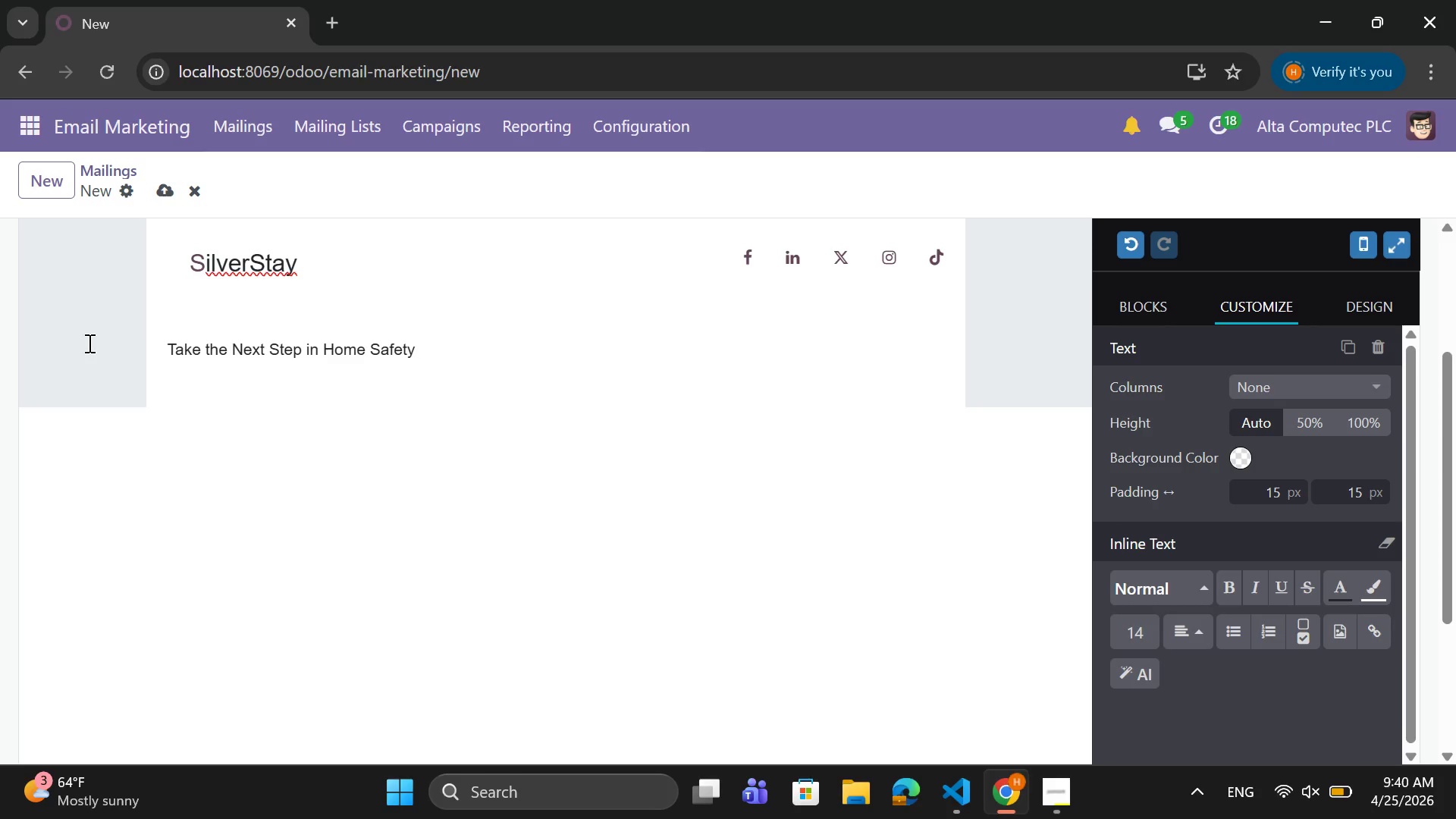 
key(Enter)
 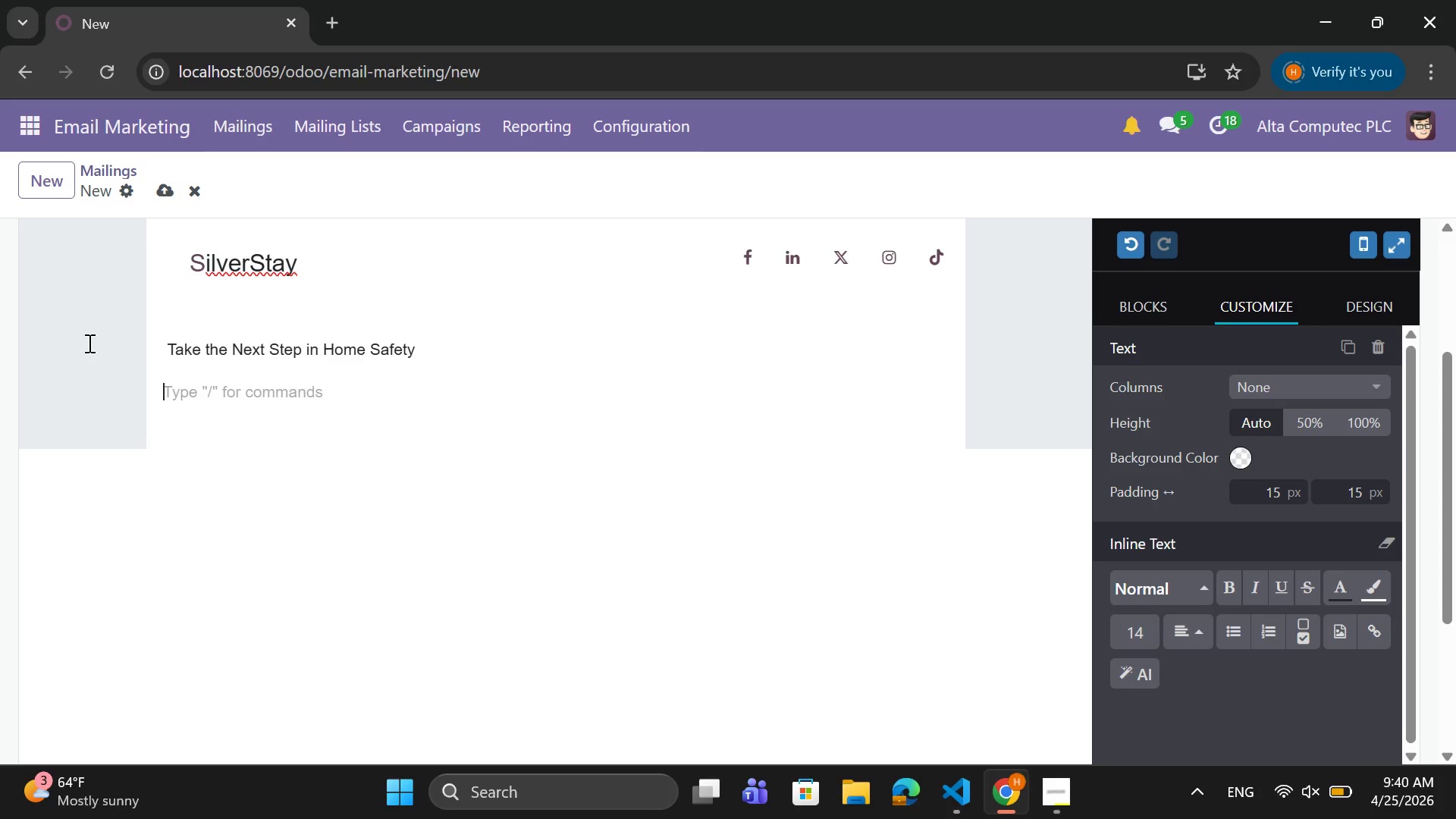 
type(hi)
key(Backspace)
key(Backspace)
type(Hi )
key(Backspace)
type({{object.name}},)
 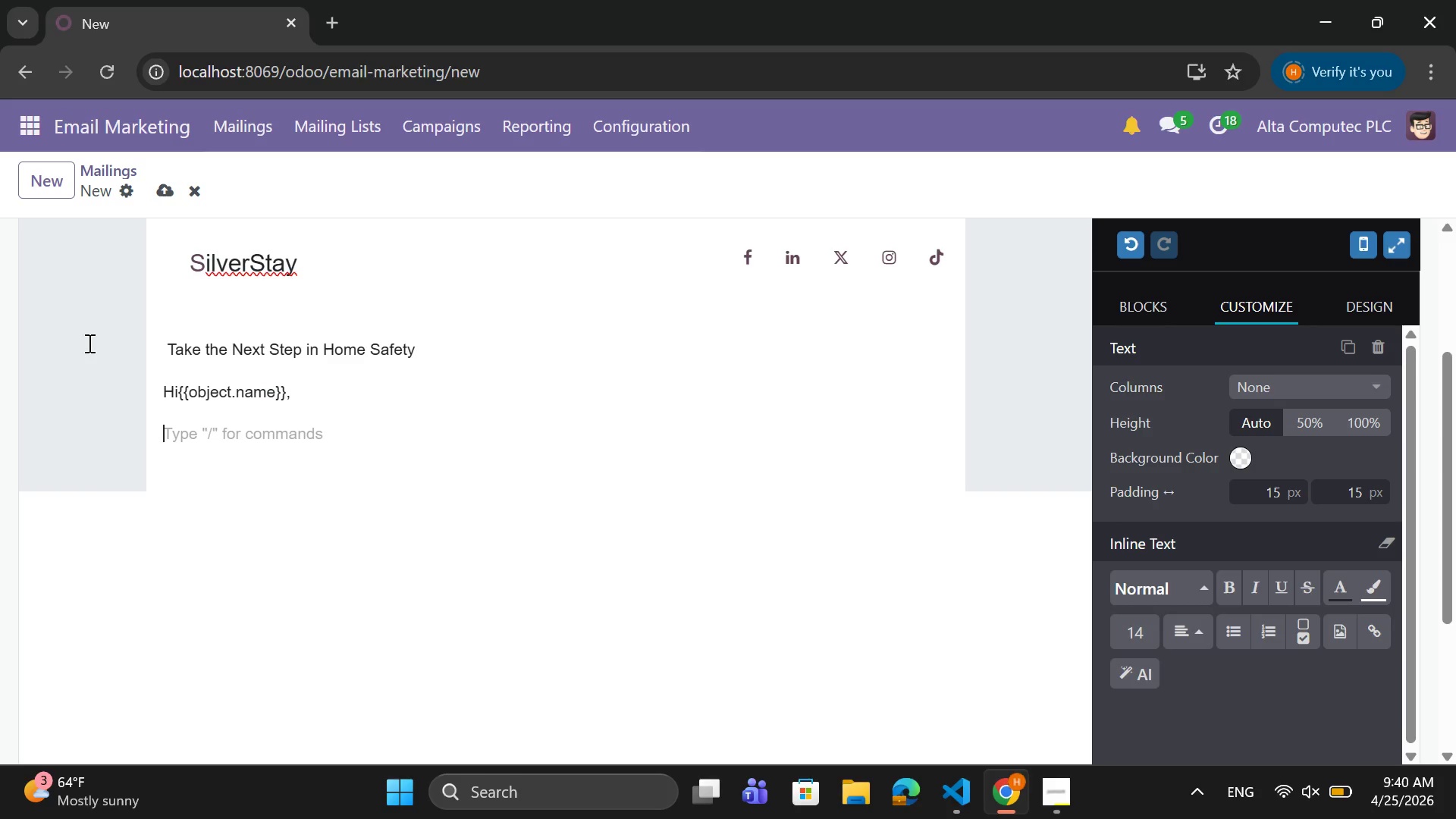 
 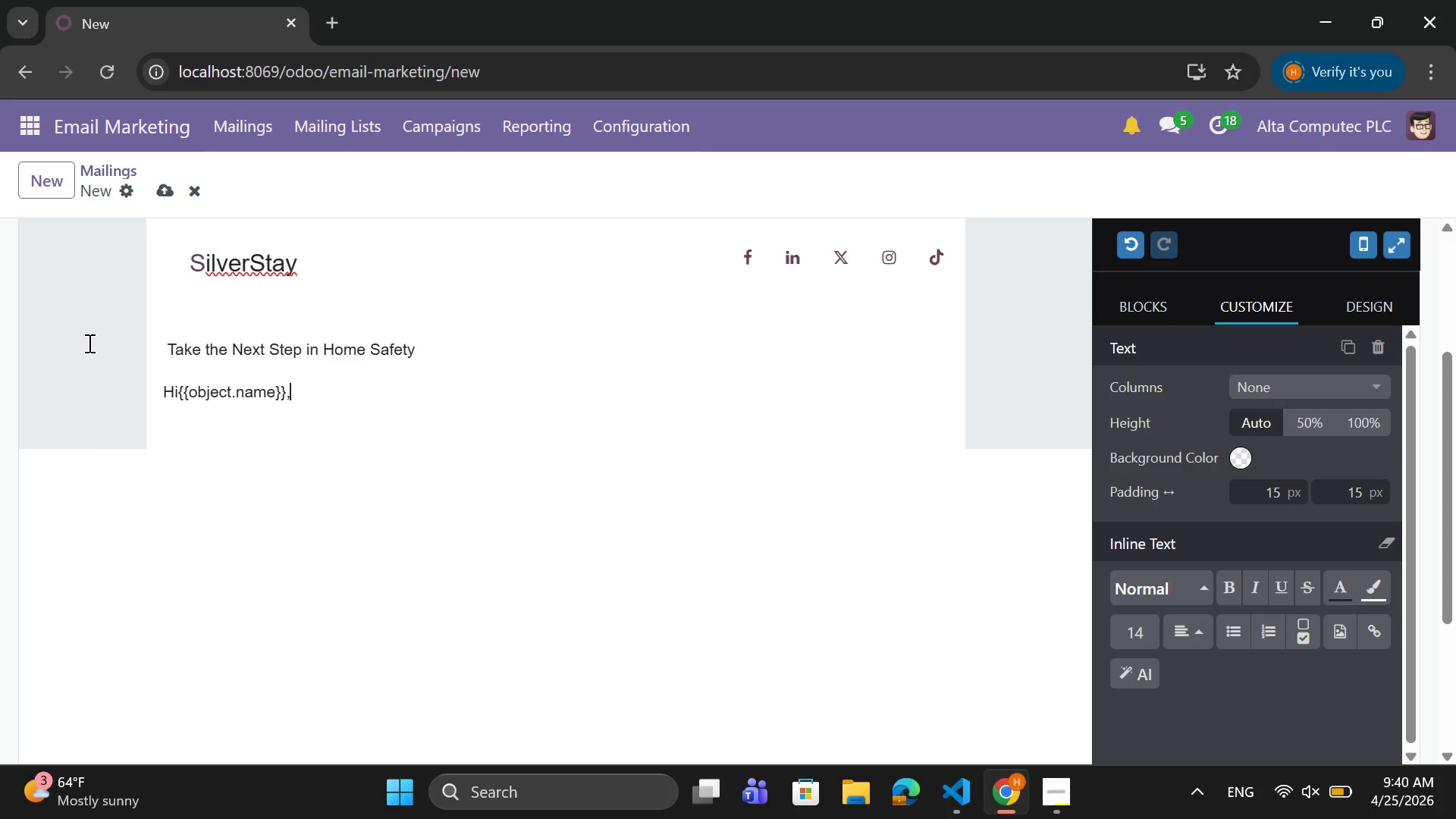 
key(Enter)
 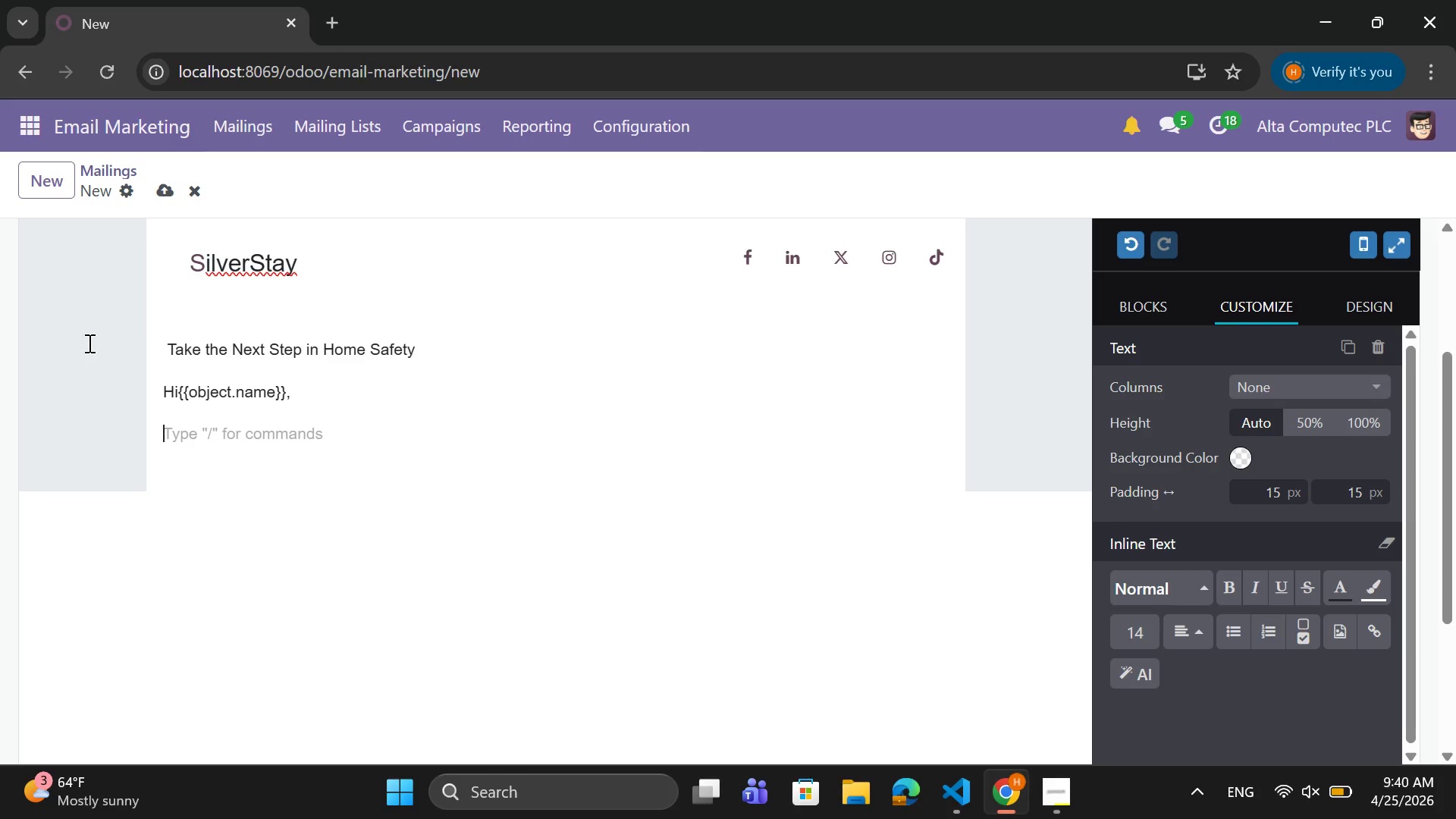 
type(Thank you)
 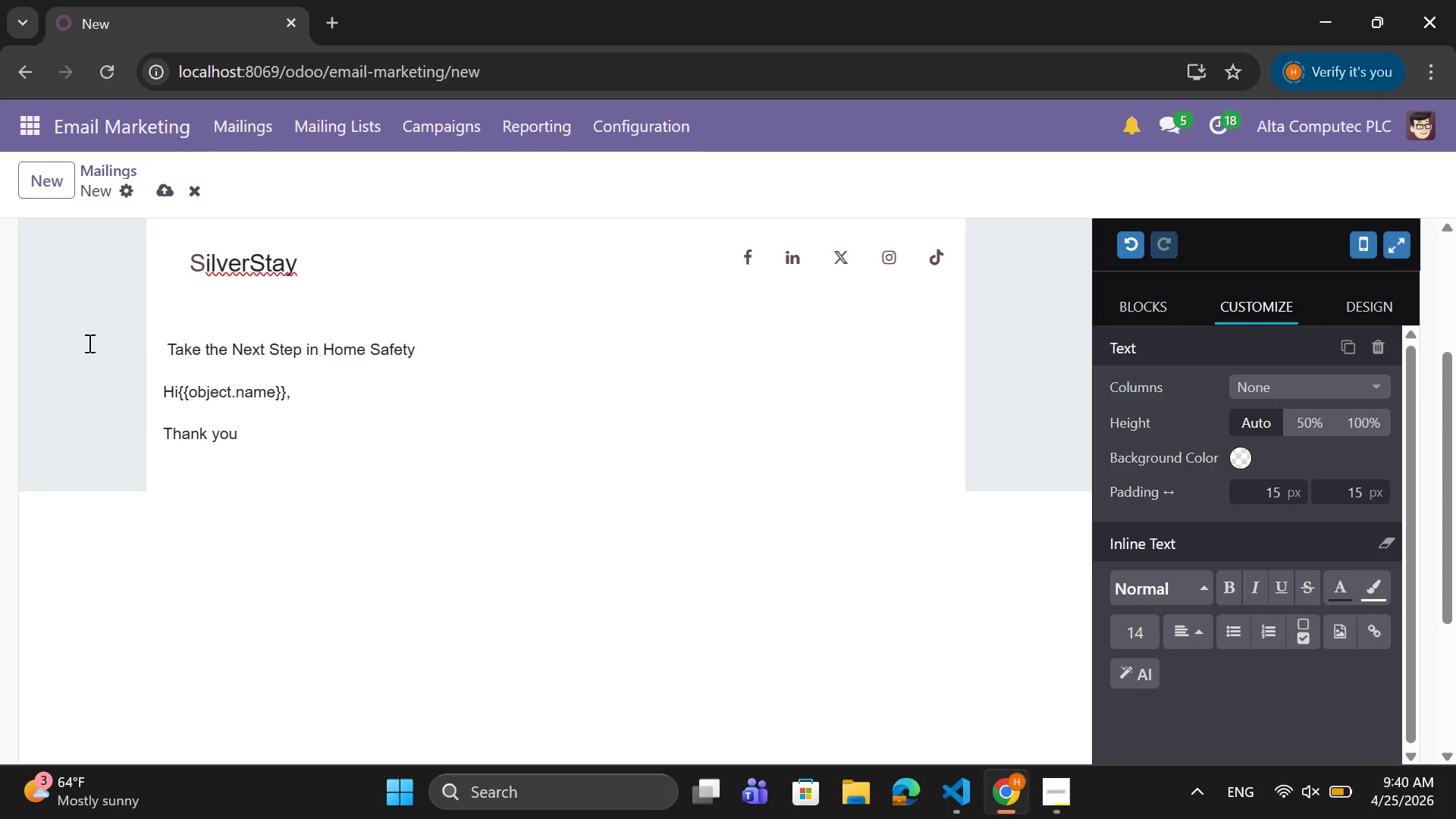 
wait(9.06)
 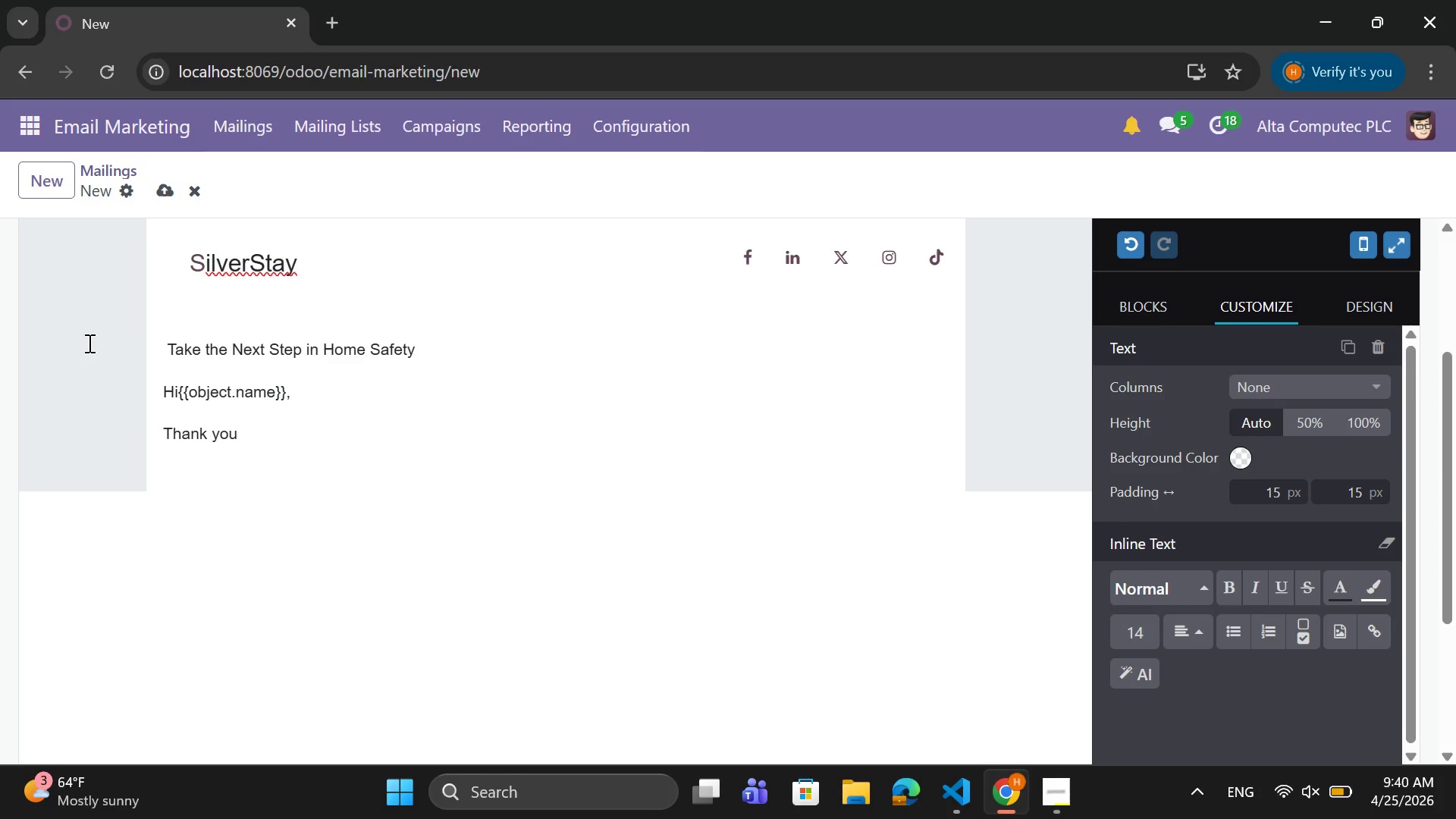 
type( for attending.)
 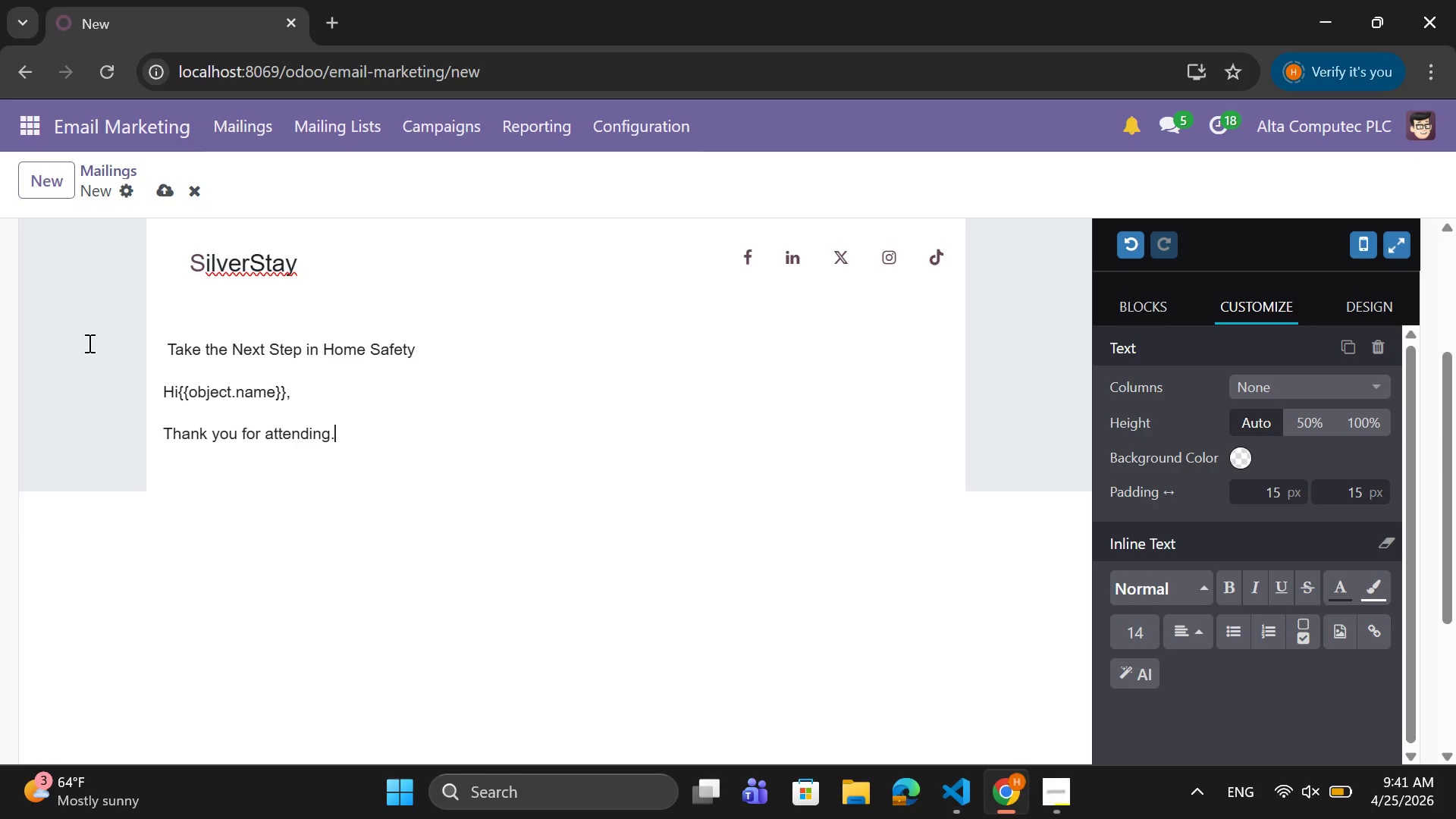 
key(Enter)
 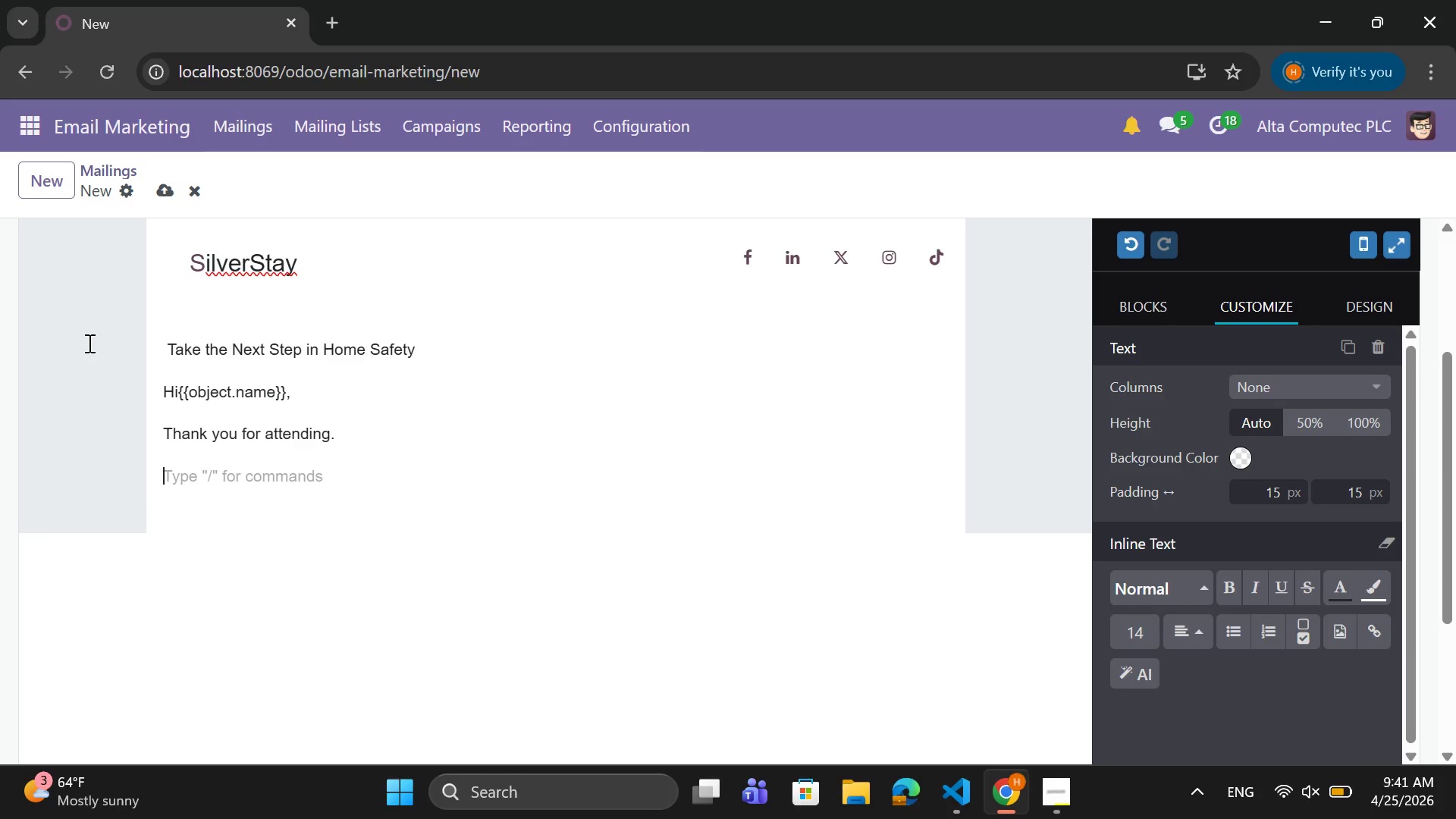 
type(If you would like expert help, we are offering a professional;)
key(Backspace)
type( in )
key(Backspace)
type(-home saftey assessment)
 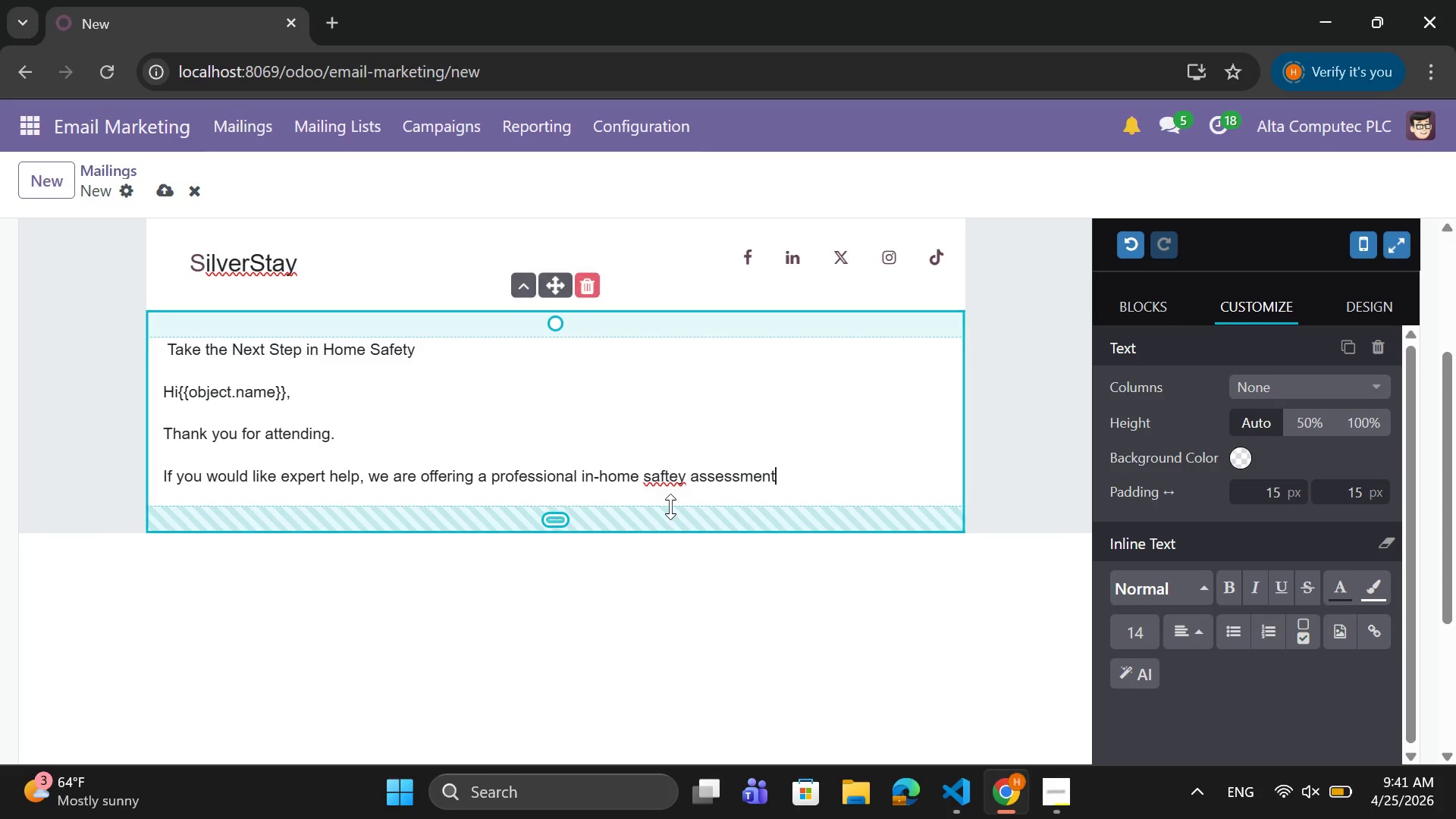 
left_click([684, 472])
 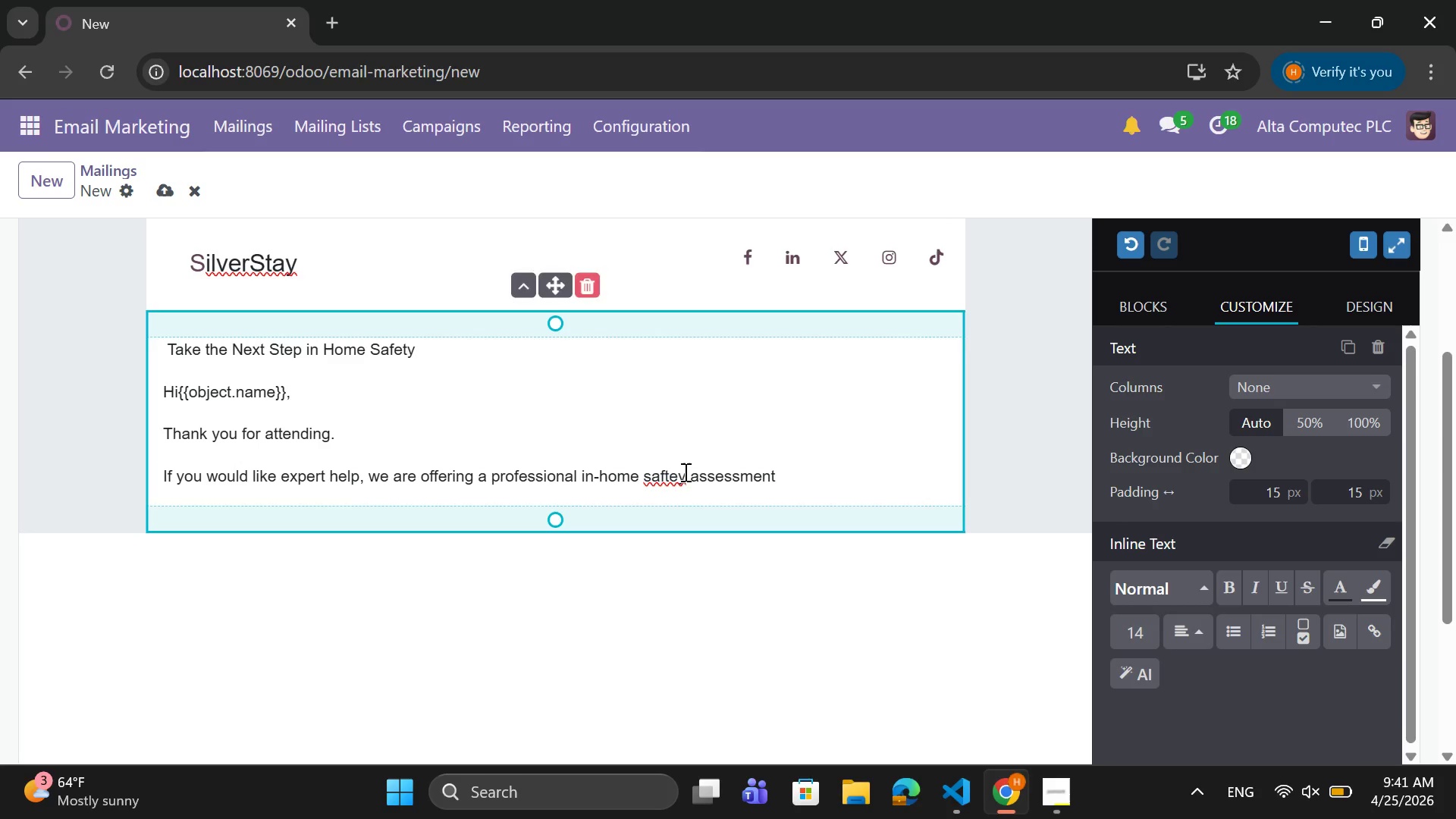 
key(Backspace)
key(Backspace)
key(Backspace)
type(ety)
 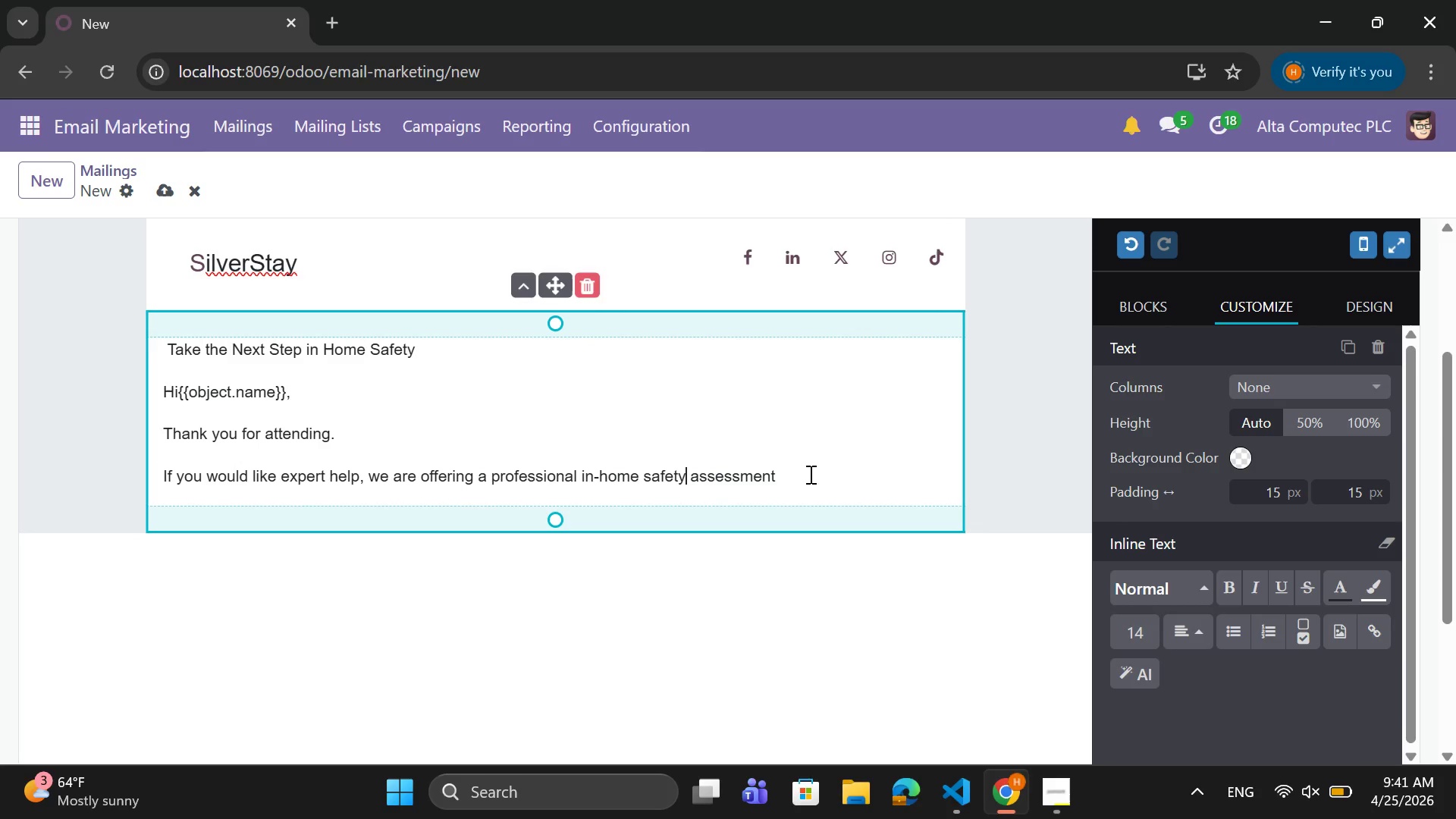 
left_click([795, 474])
 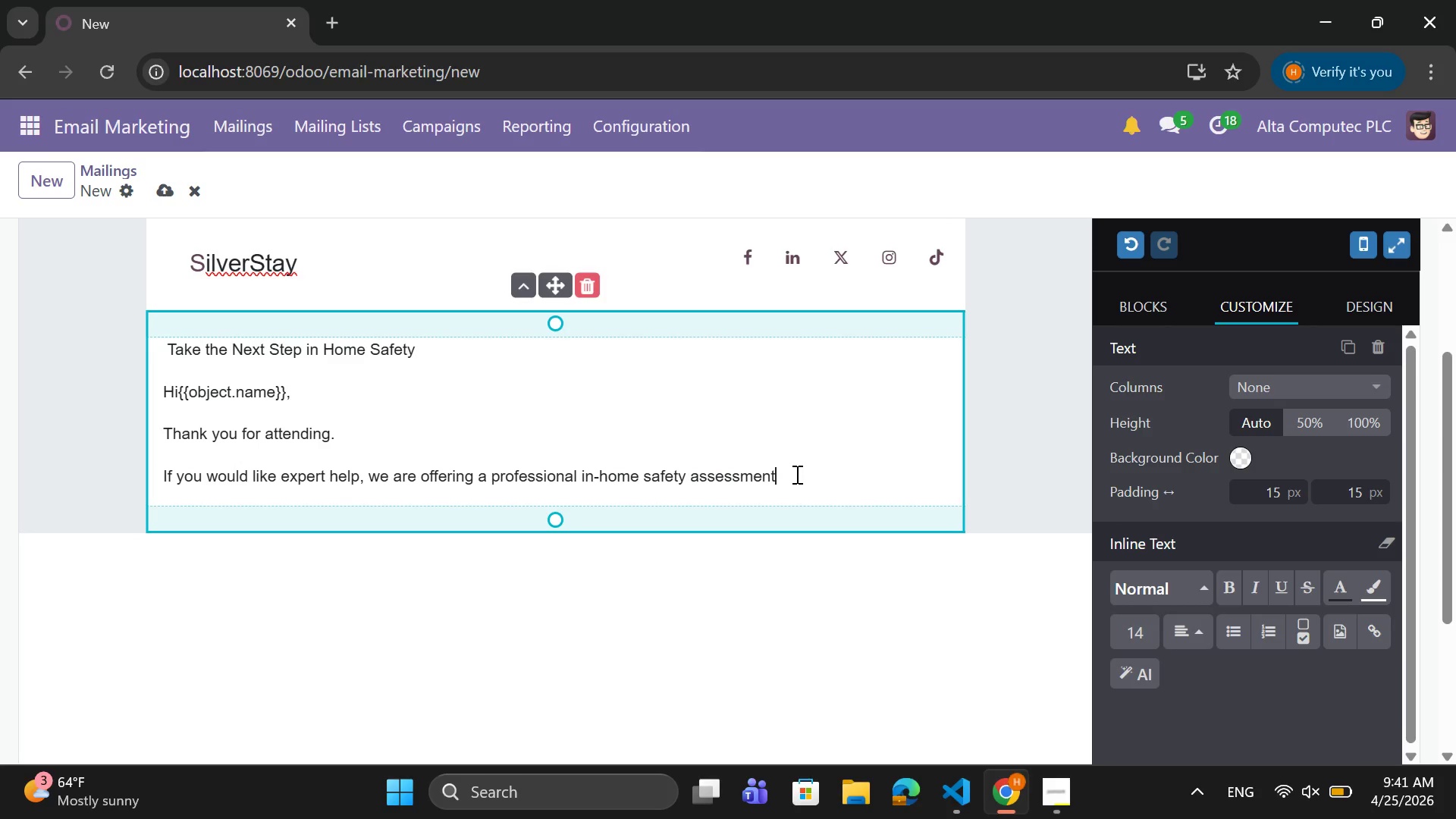 
type( for )
 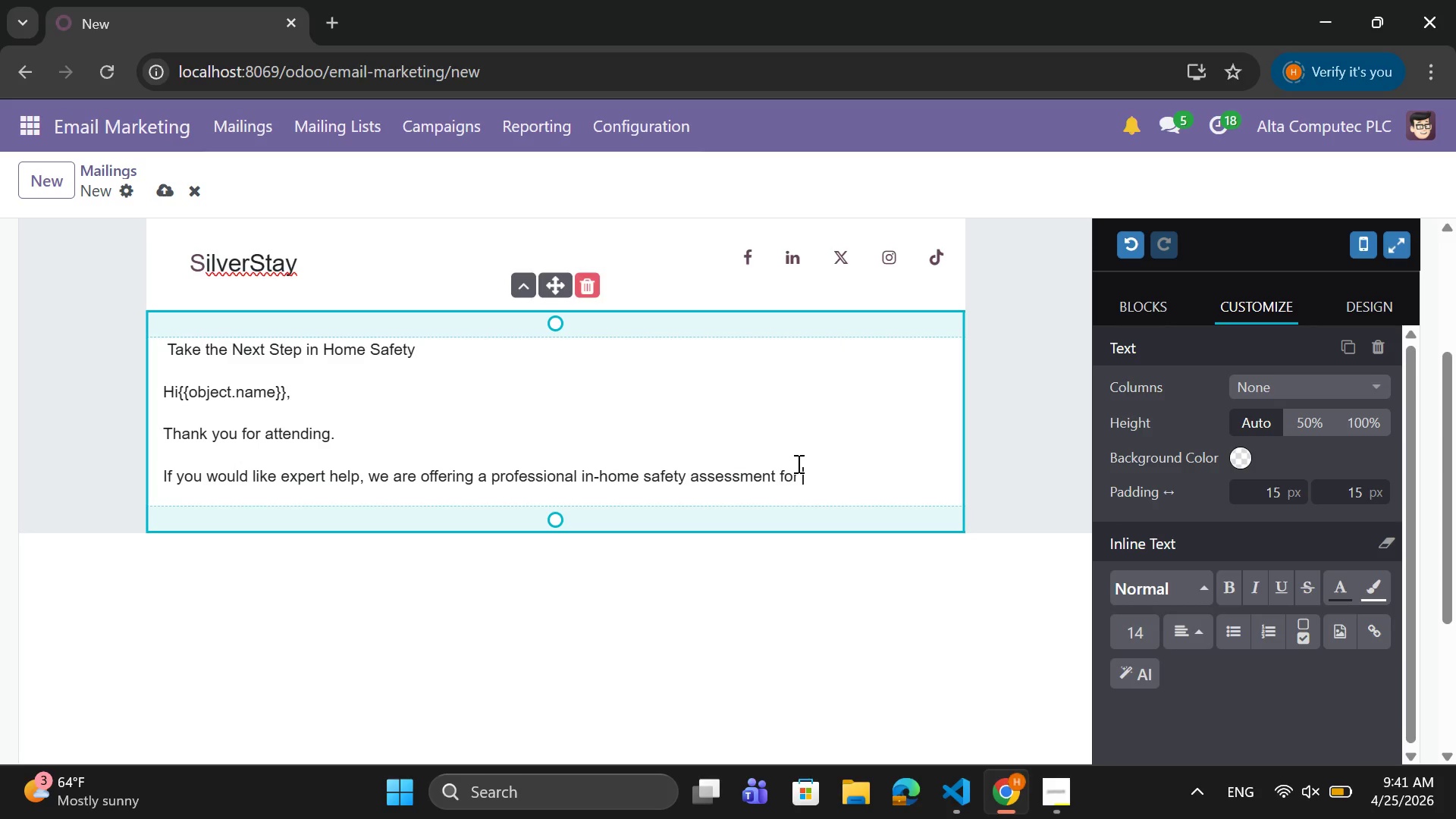 
type($99.)
 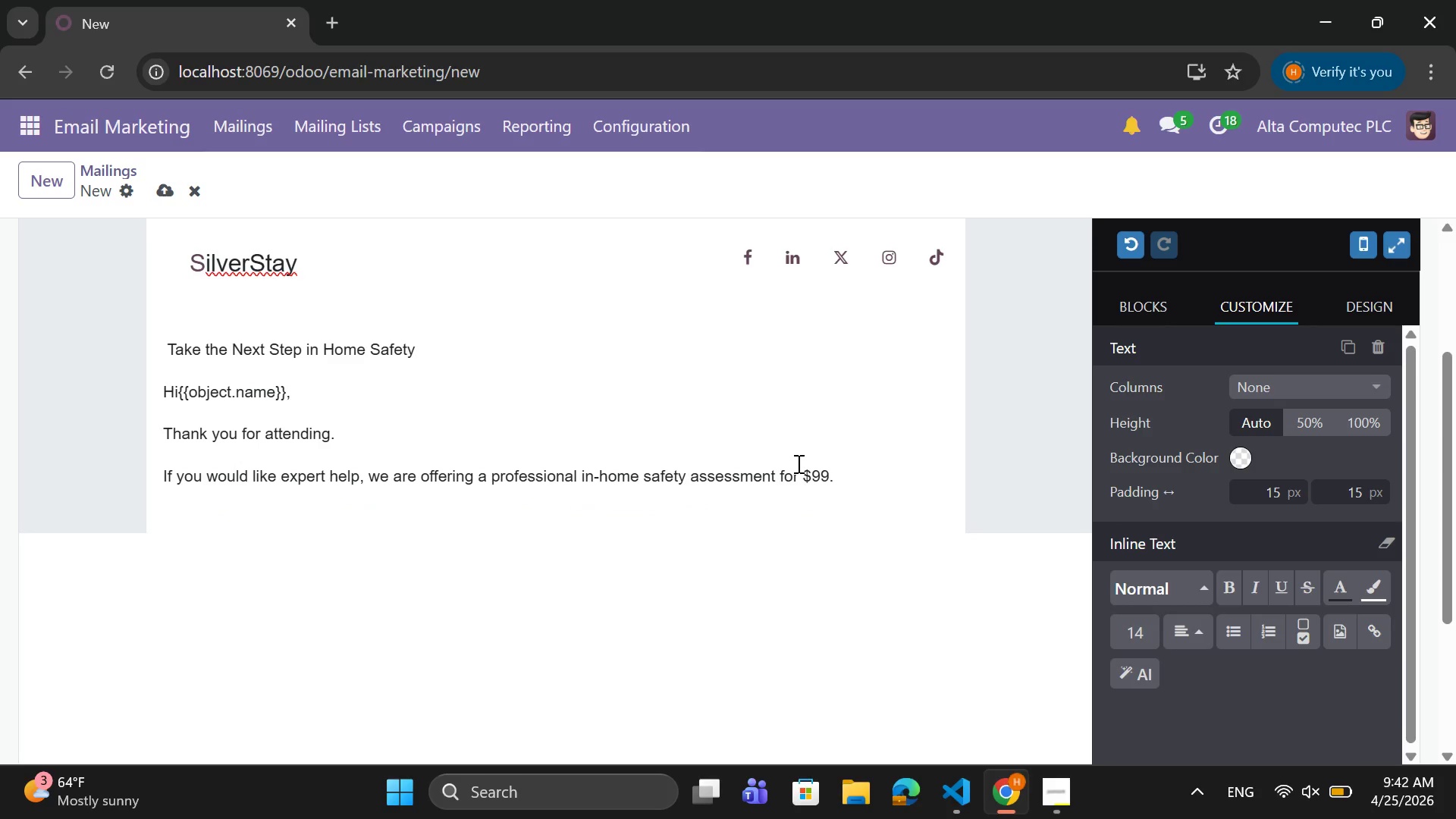 
key(Enter)
 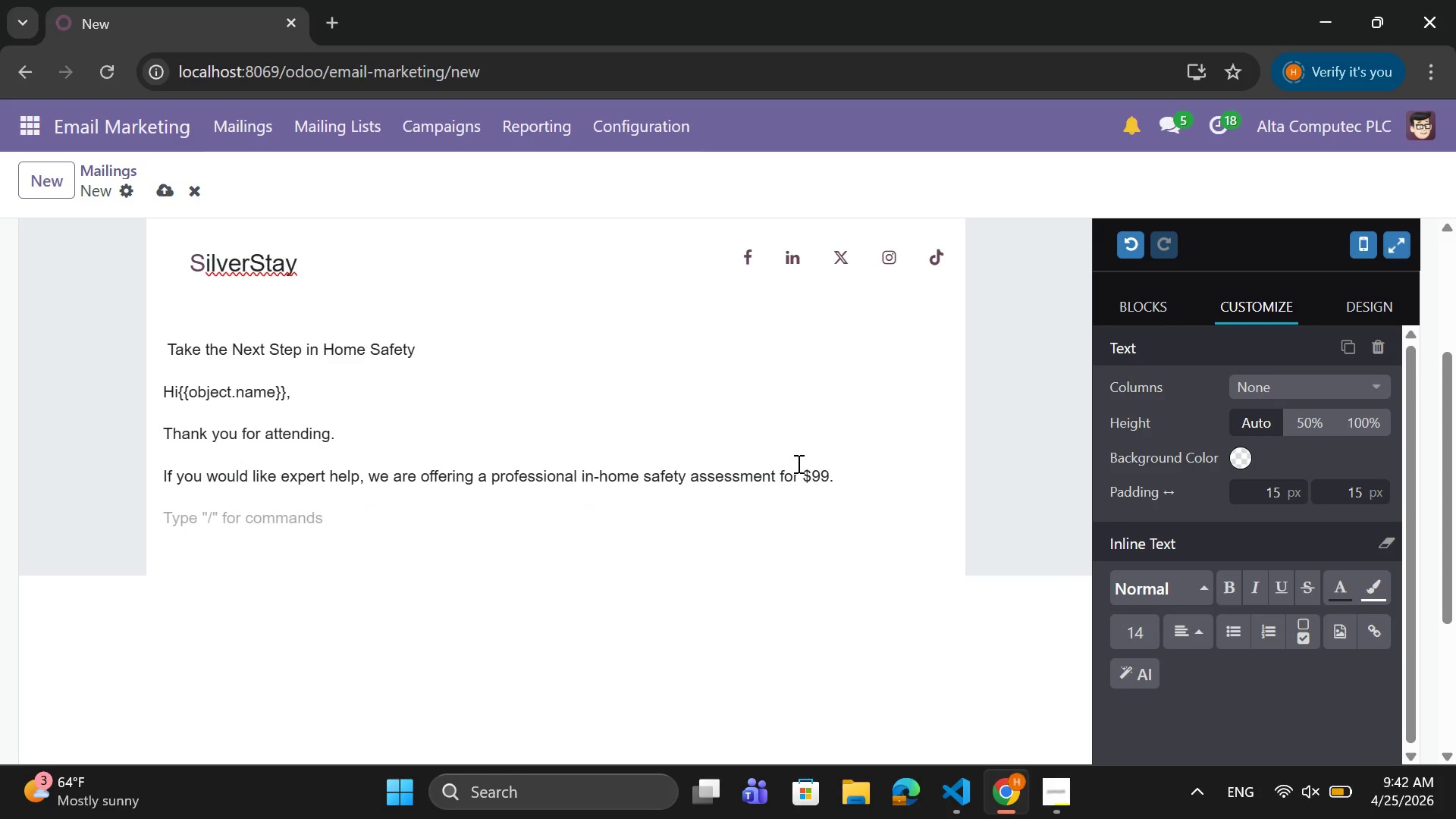 
type(Our specialists will ec)
key(Backspace)
type(valuate your home n)
key(Backspace)
type(and rex)
key(Backspace)
type(commend tailored improvements. )
 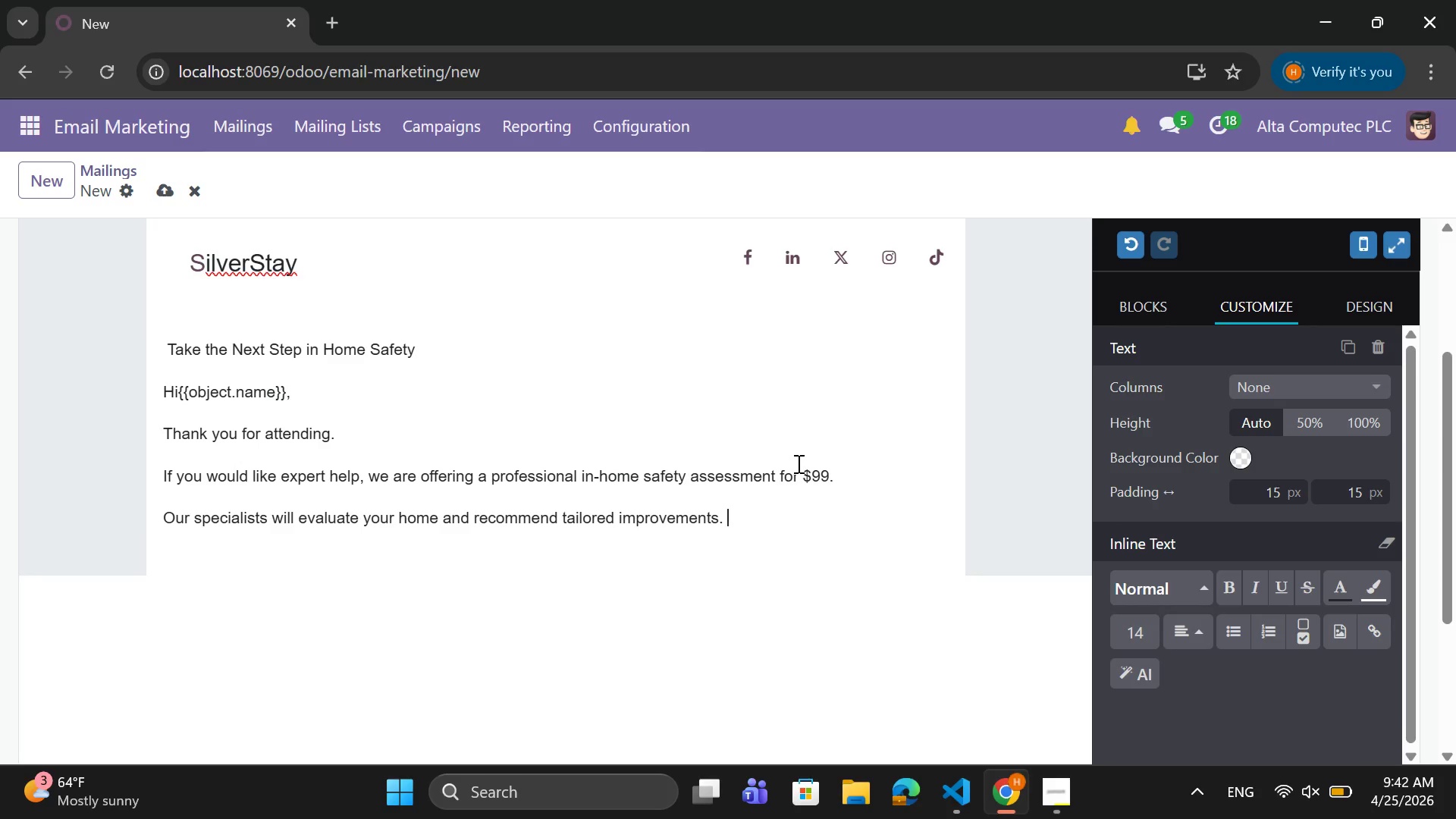 
key(Enter)
 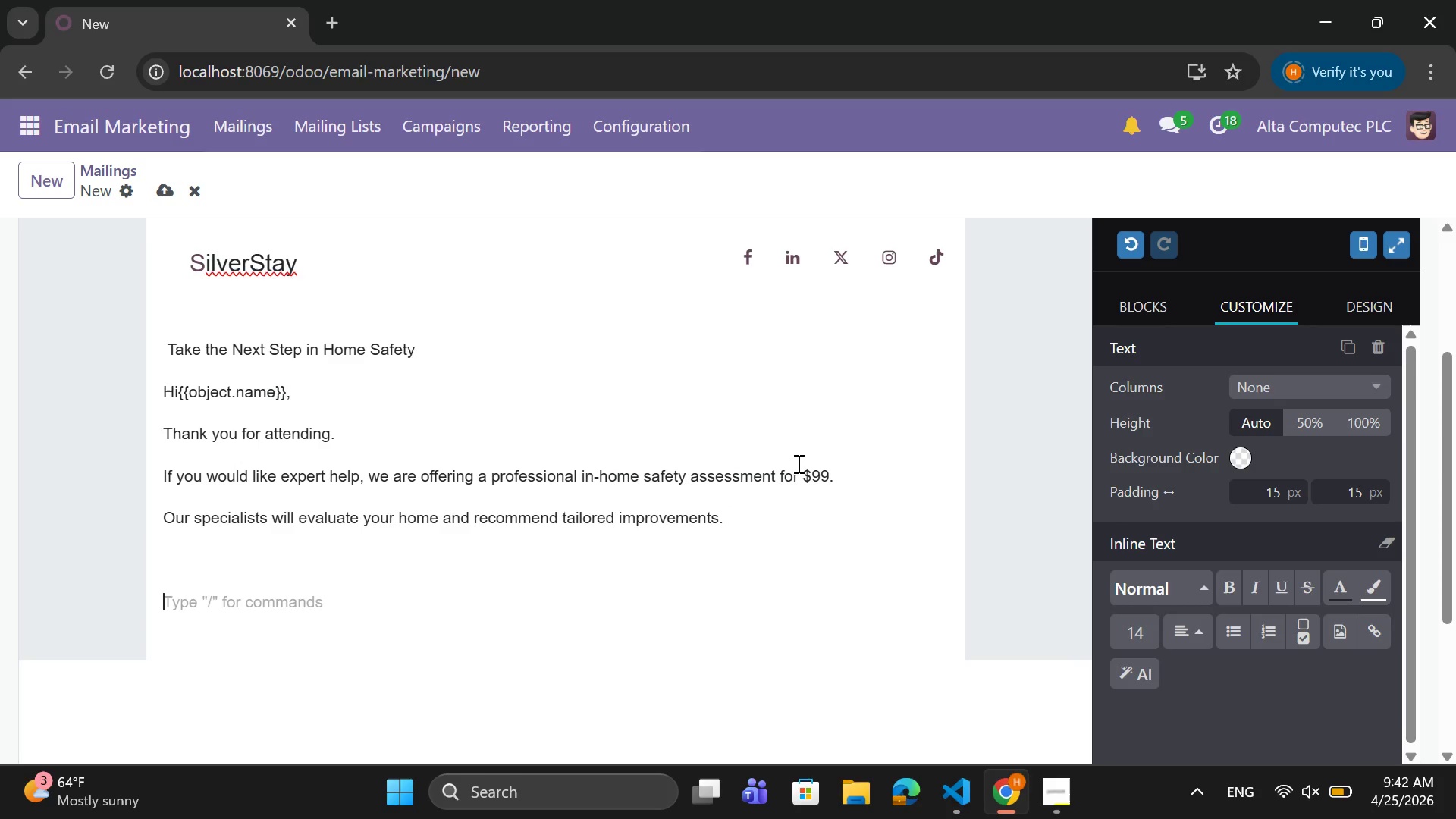 
key(Enter)
 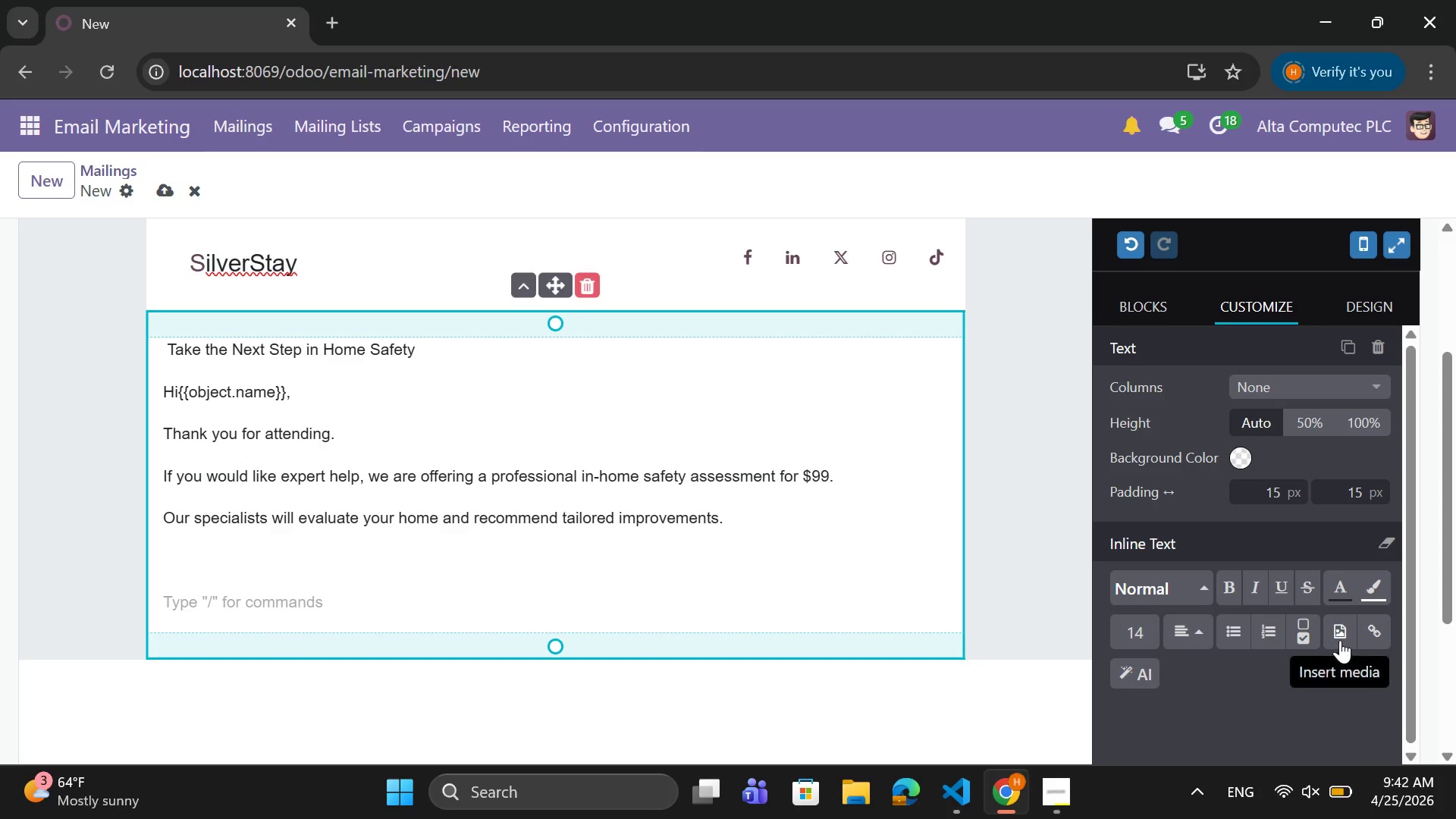 
left_click([1372, 631])
 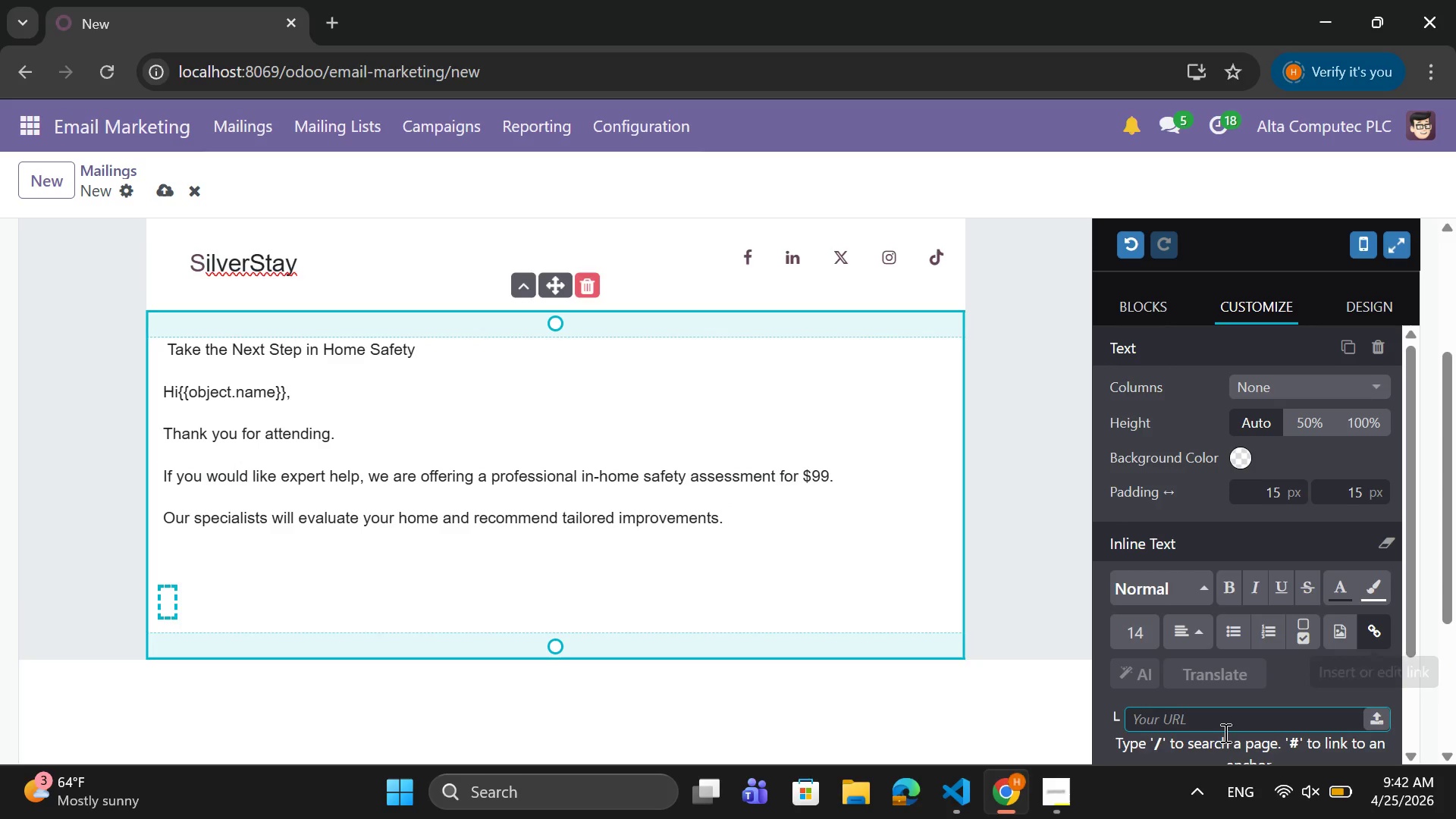 
scroll: coordinate [1197, 710], scroll_direction: down, amount: 2.0
 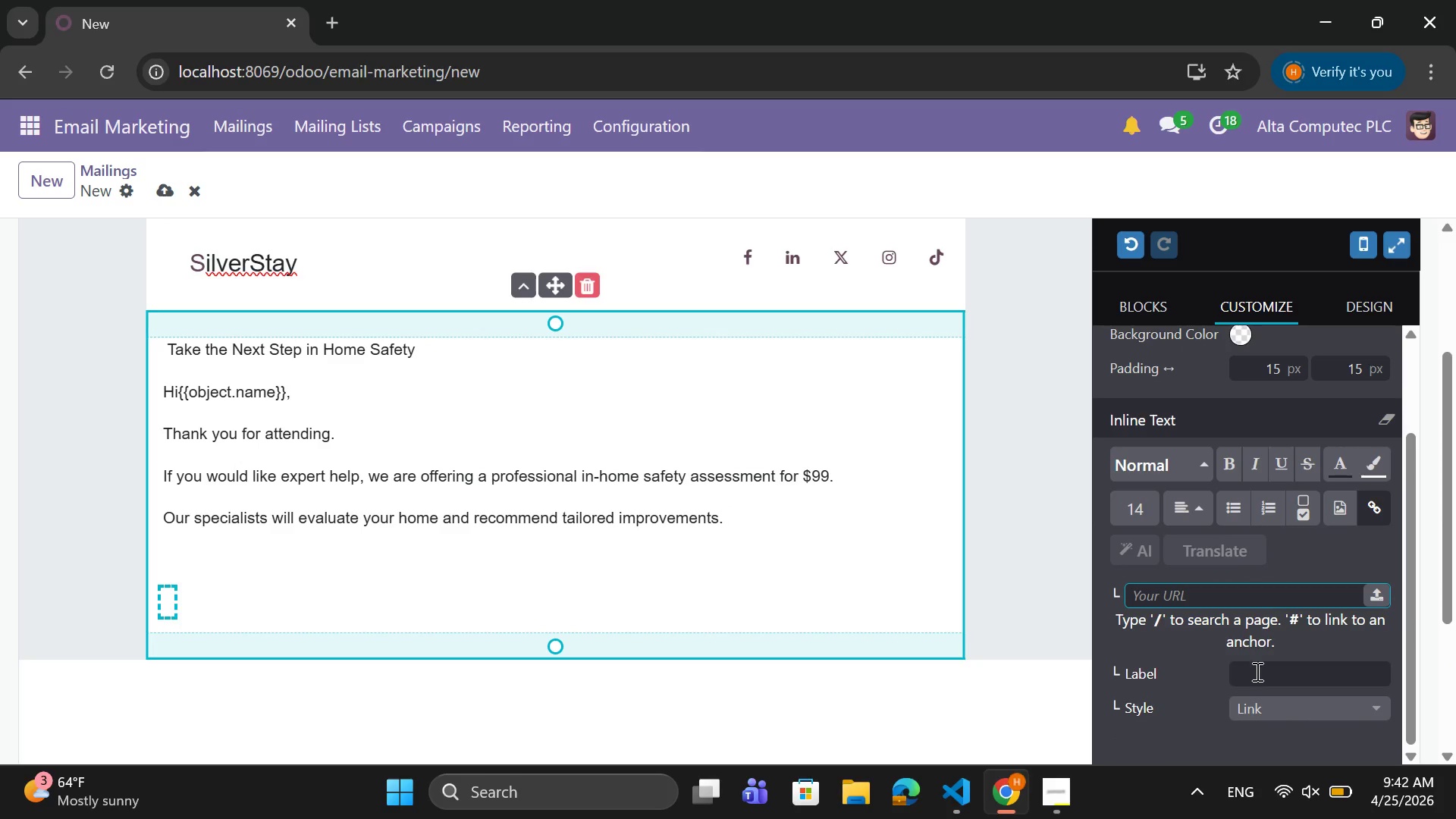 
left_click([1262, 664])
 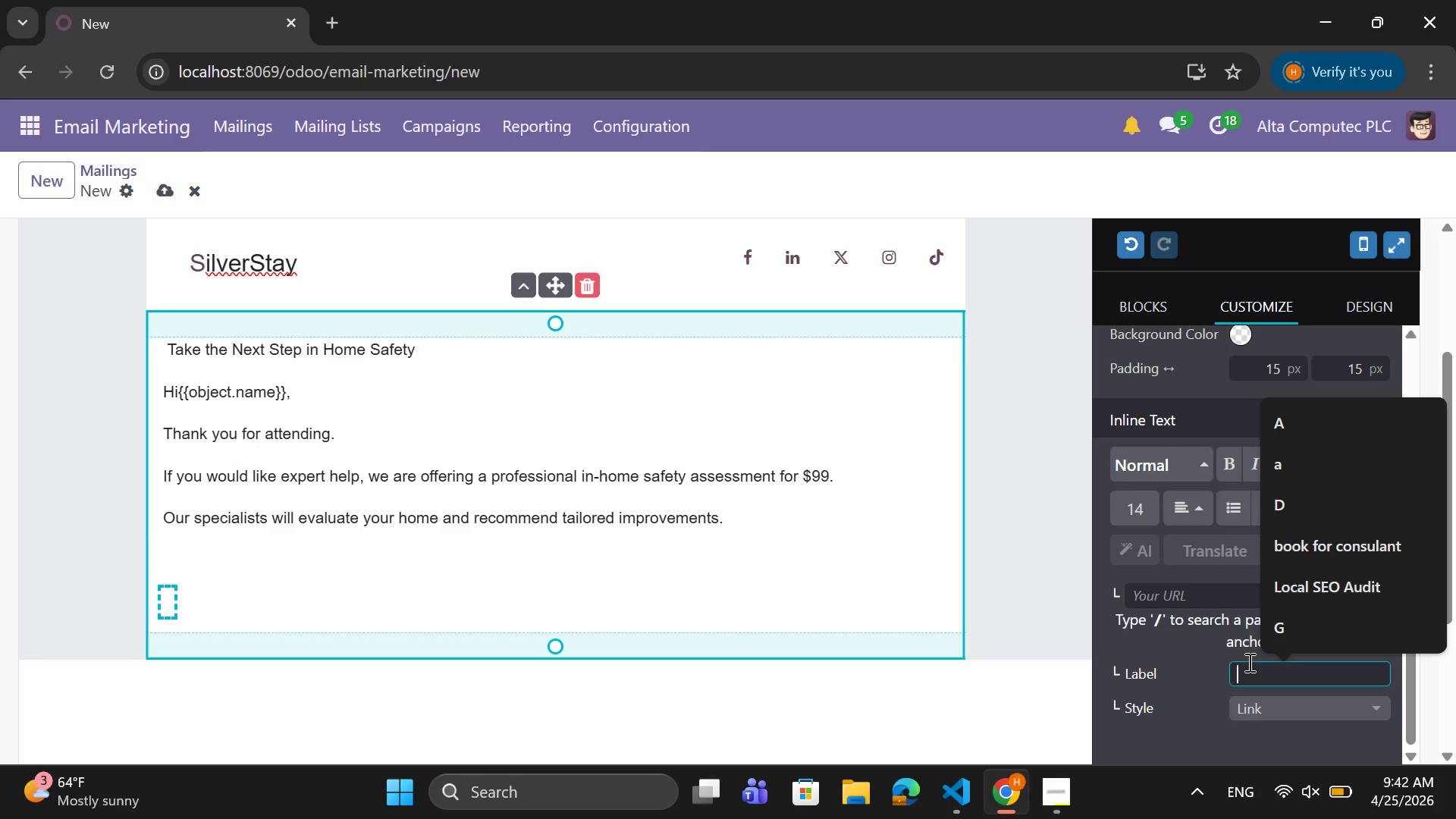 
type(Book )
key(Tab)
 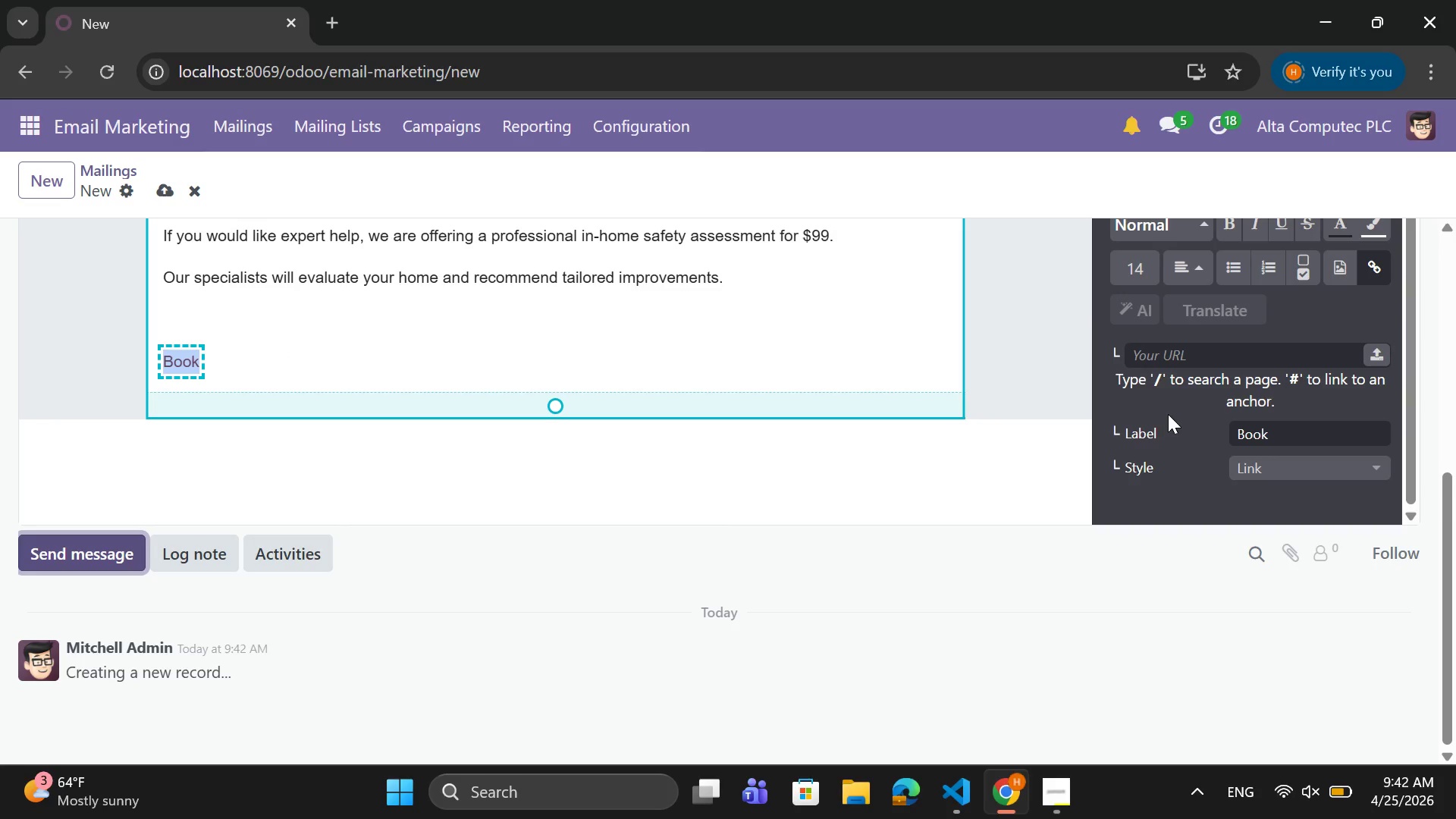 
left_click([1297, 434])
 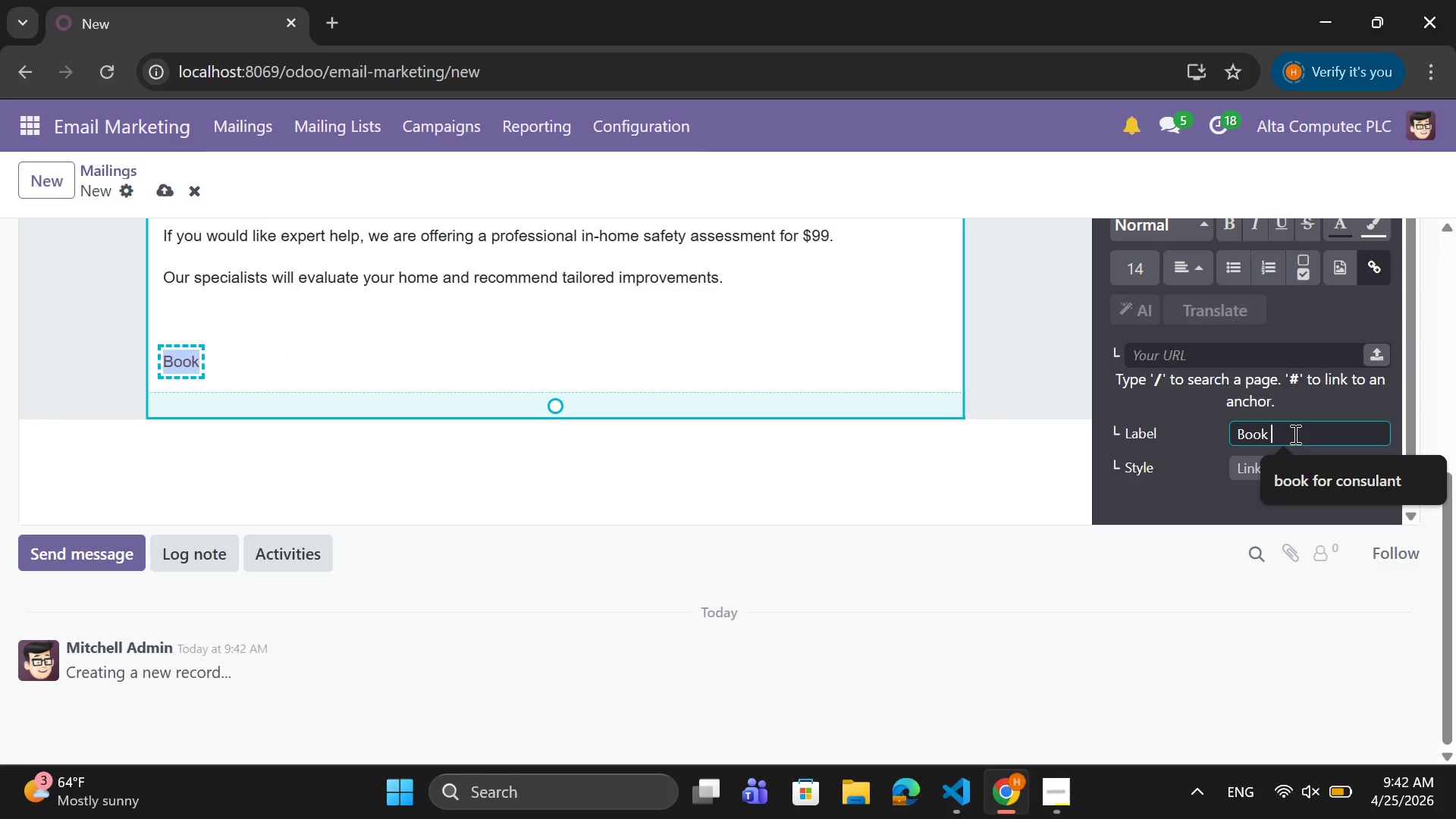 
type( )
key(Backspace)
type(YAOUR)
key(Backspace)
key(Backspace)
key(Backspace)
key(Backspace)
type(our assessment today)
 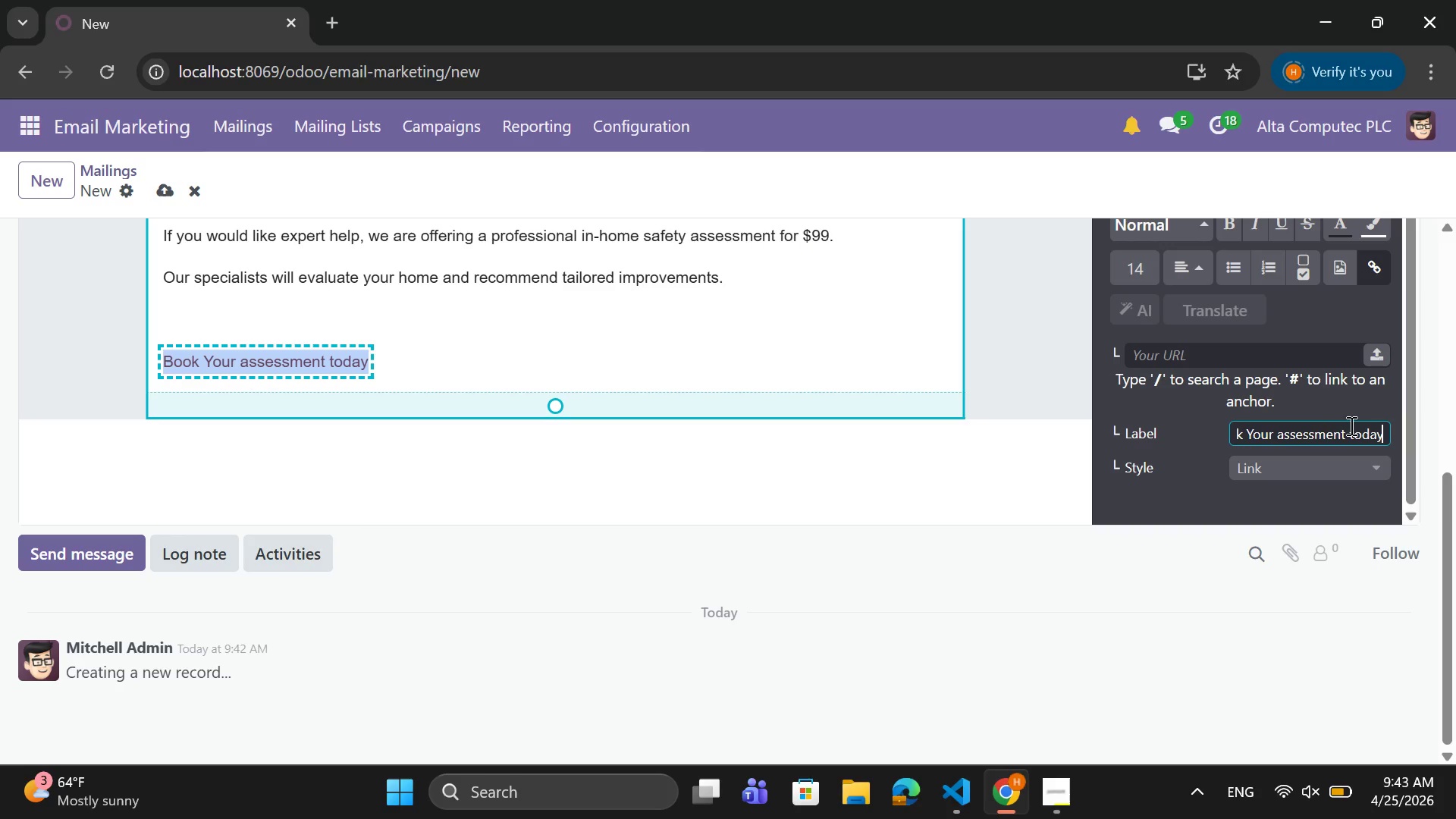 
wait(6.02)
 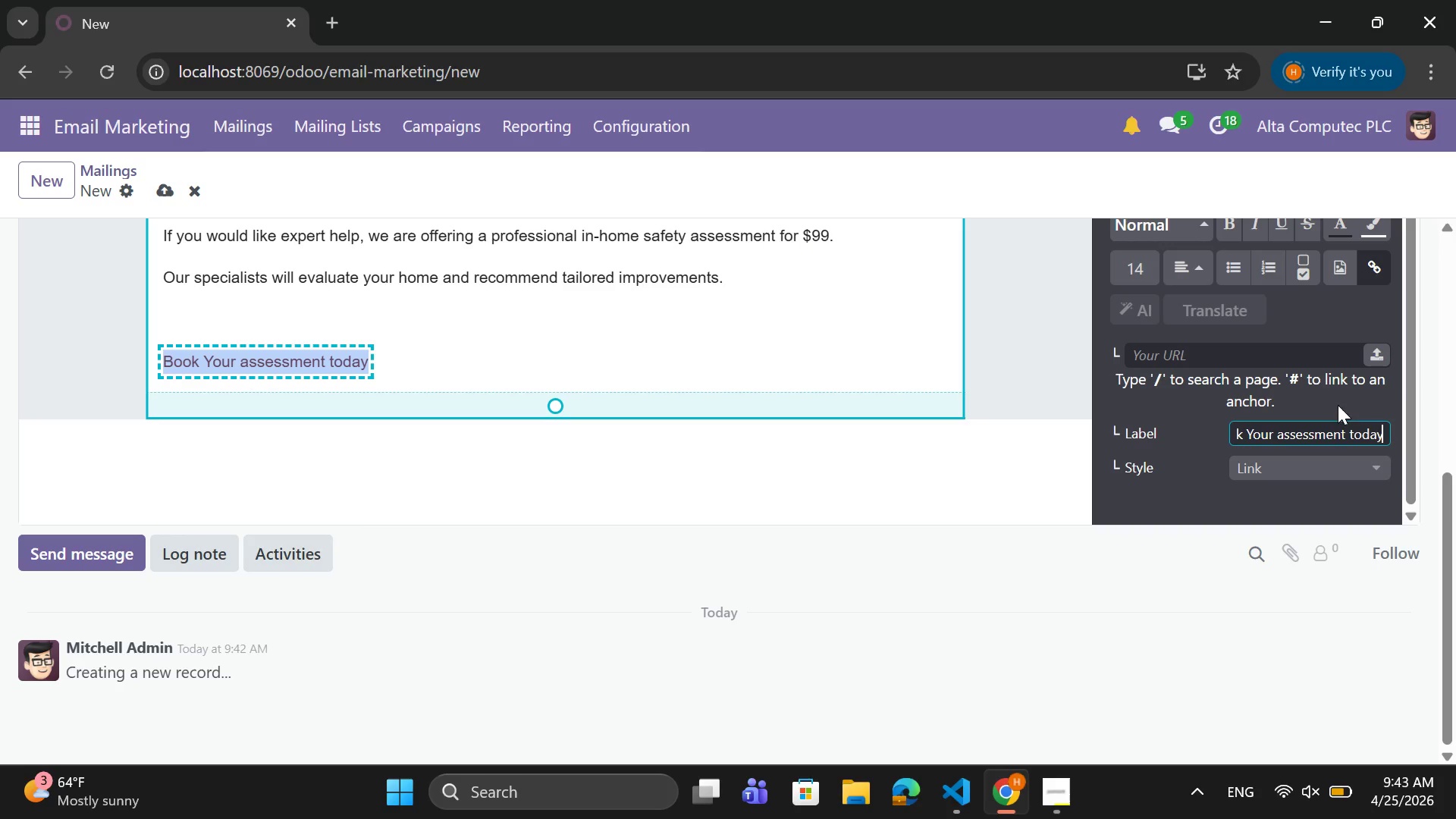 
left_click([1252, 431])
 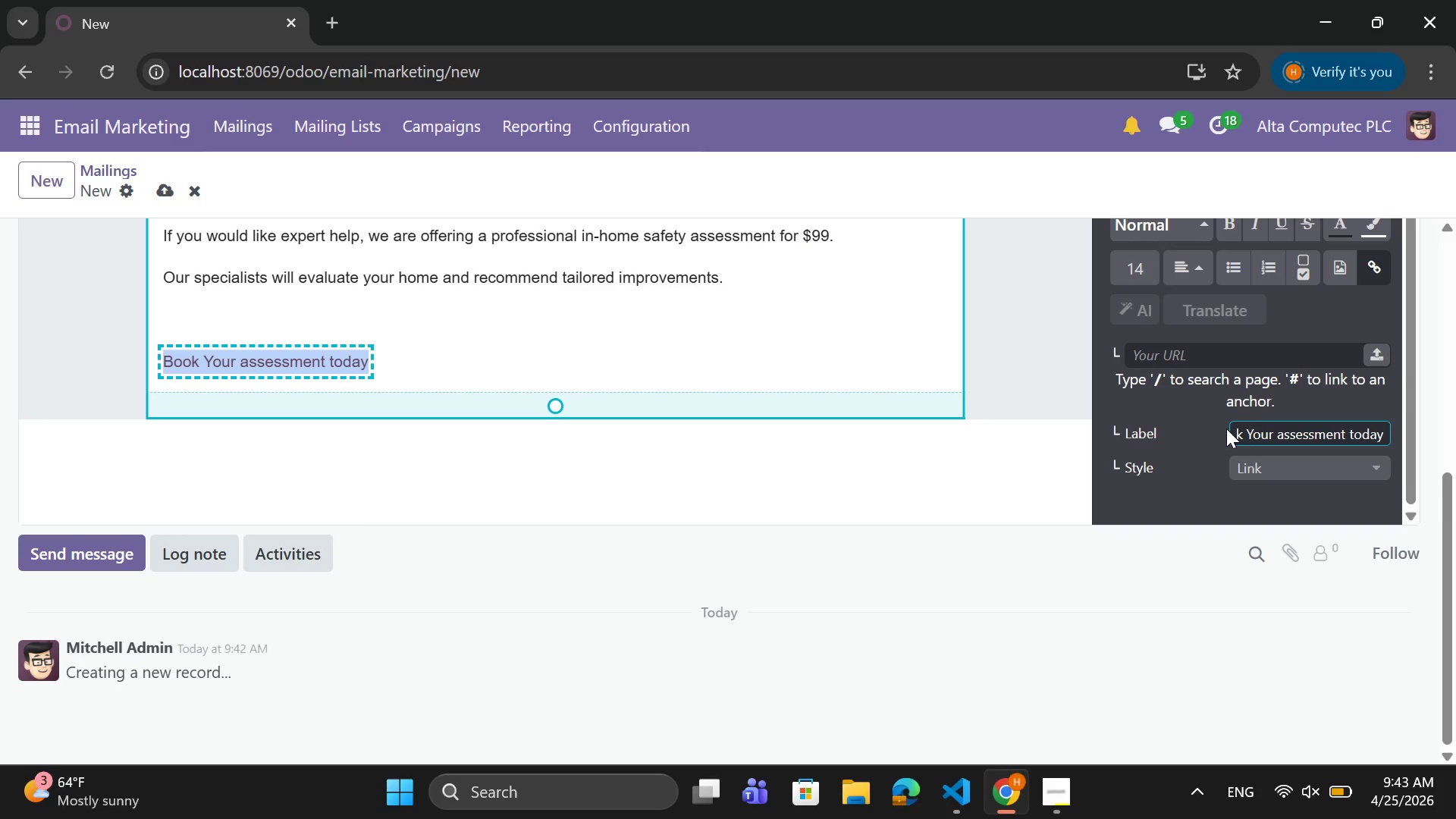 
key(Backspace)
 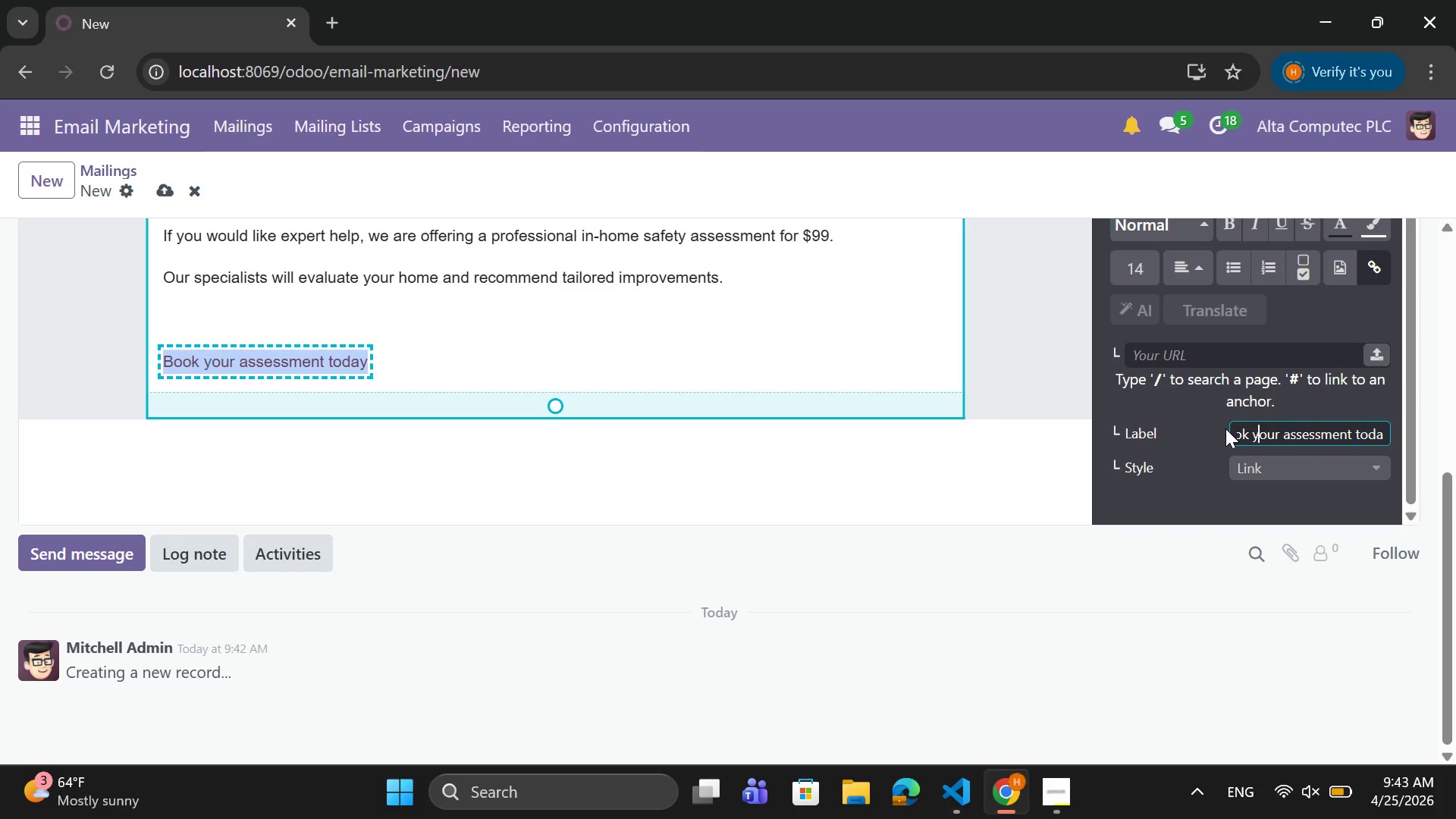 
key(Y)
 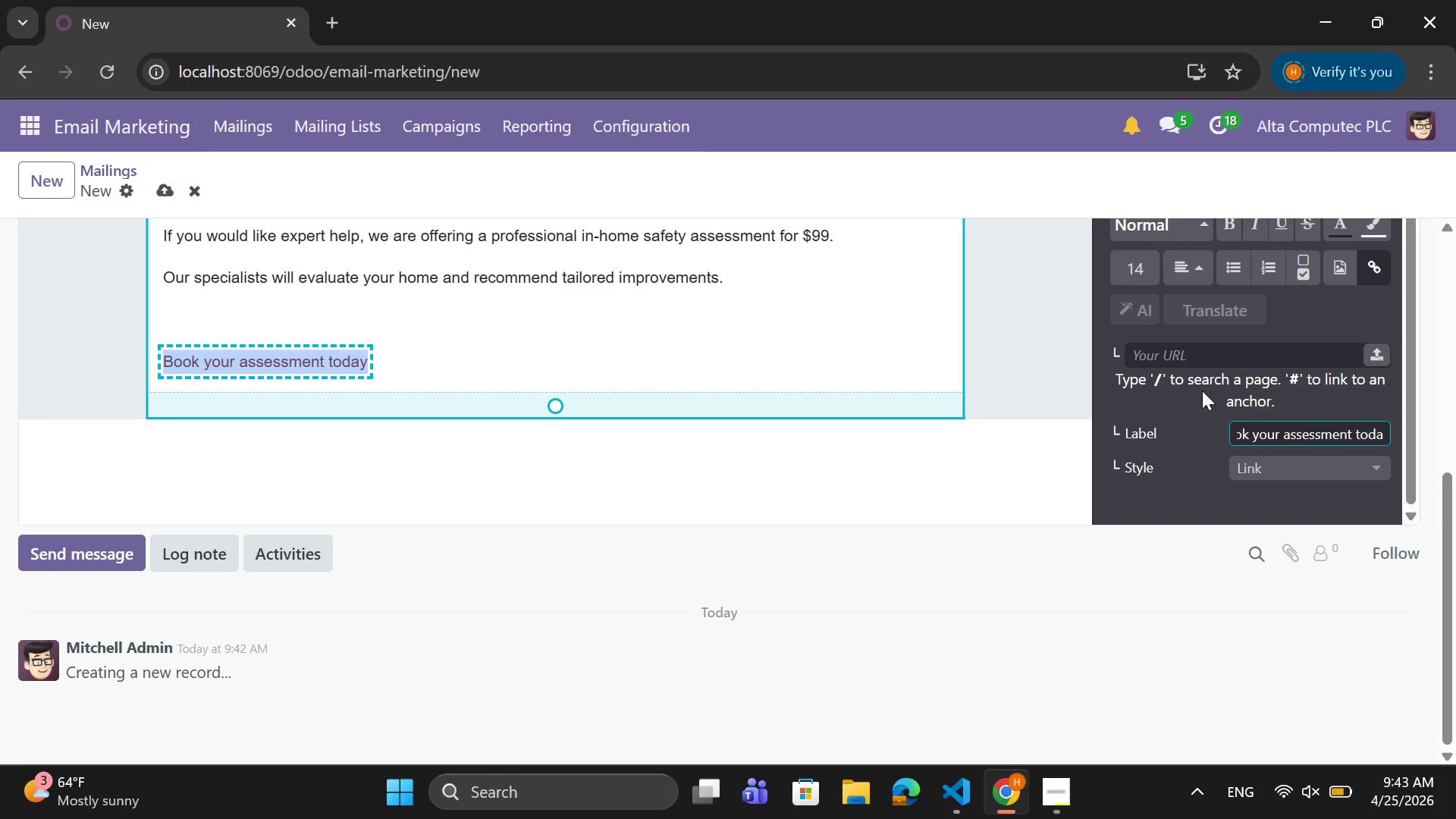 
left_click([1192, 345])
 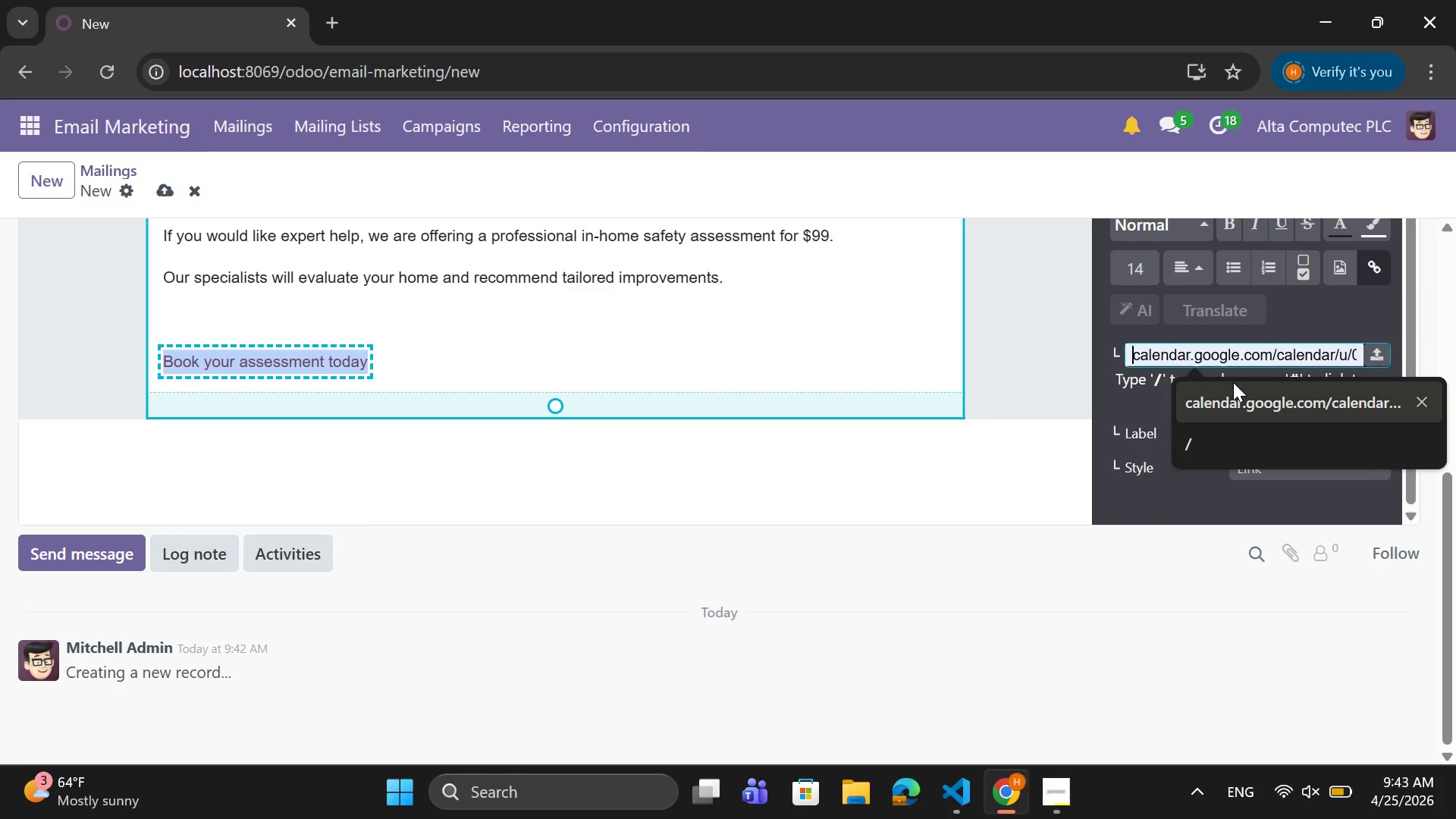 
left_click([1237, 393])
 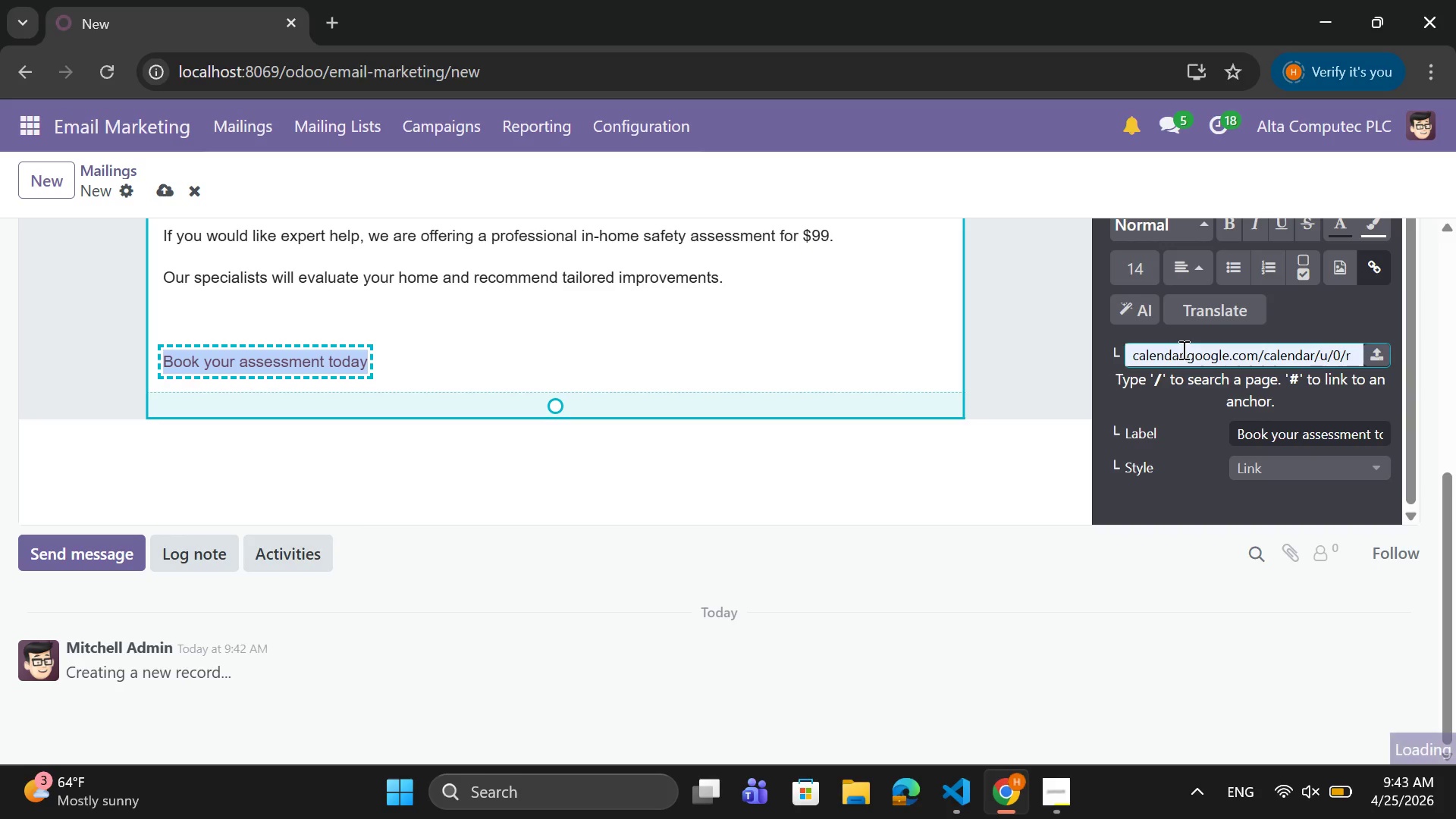 
left_click_drag(start_coordinate=[1182, 350], to_coordinate=[1104, 381])
 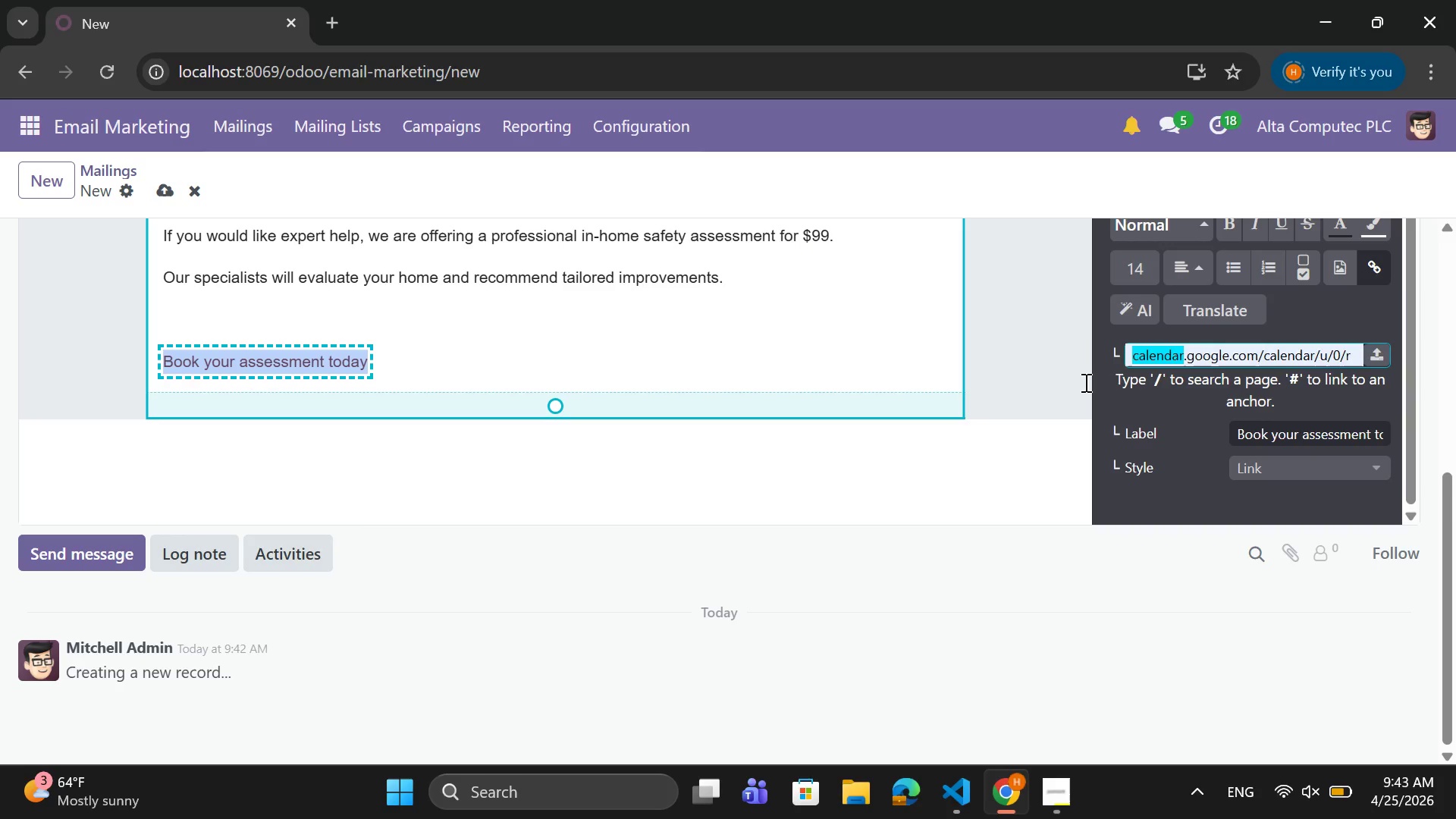 
type(book e)
key(Backspace)
key(Backspace)
type(example)
 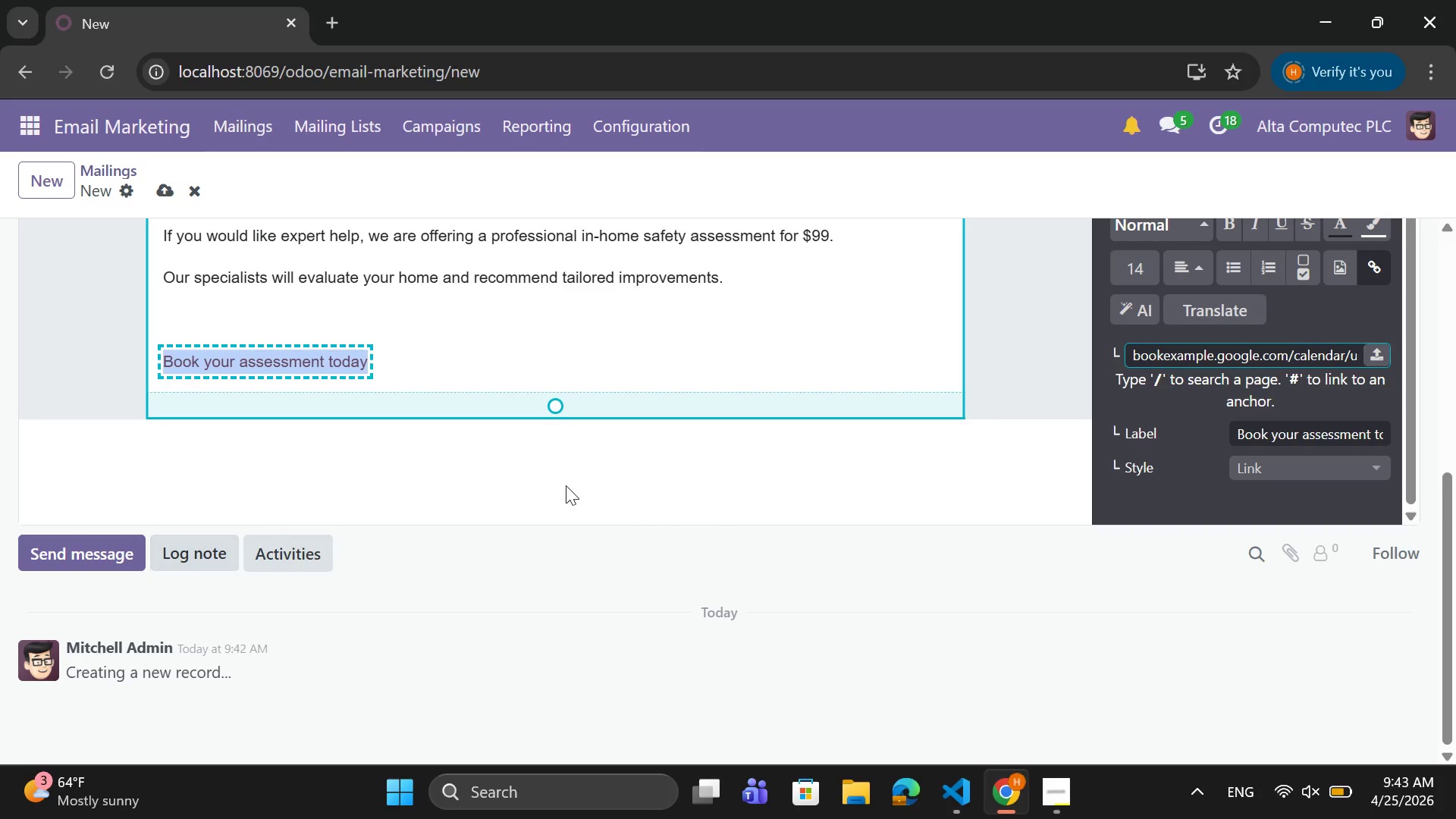 
scroll: coordinate [532, 441], scroll_direction: up, amount: 3.0
 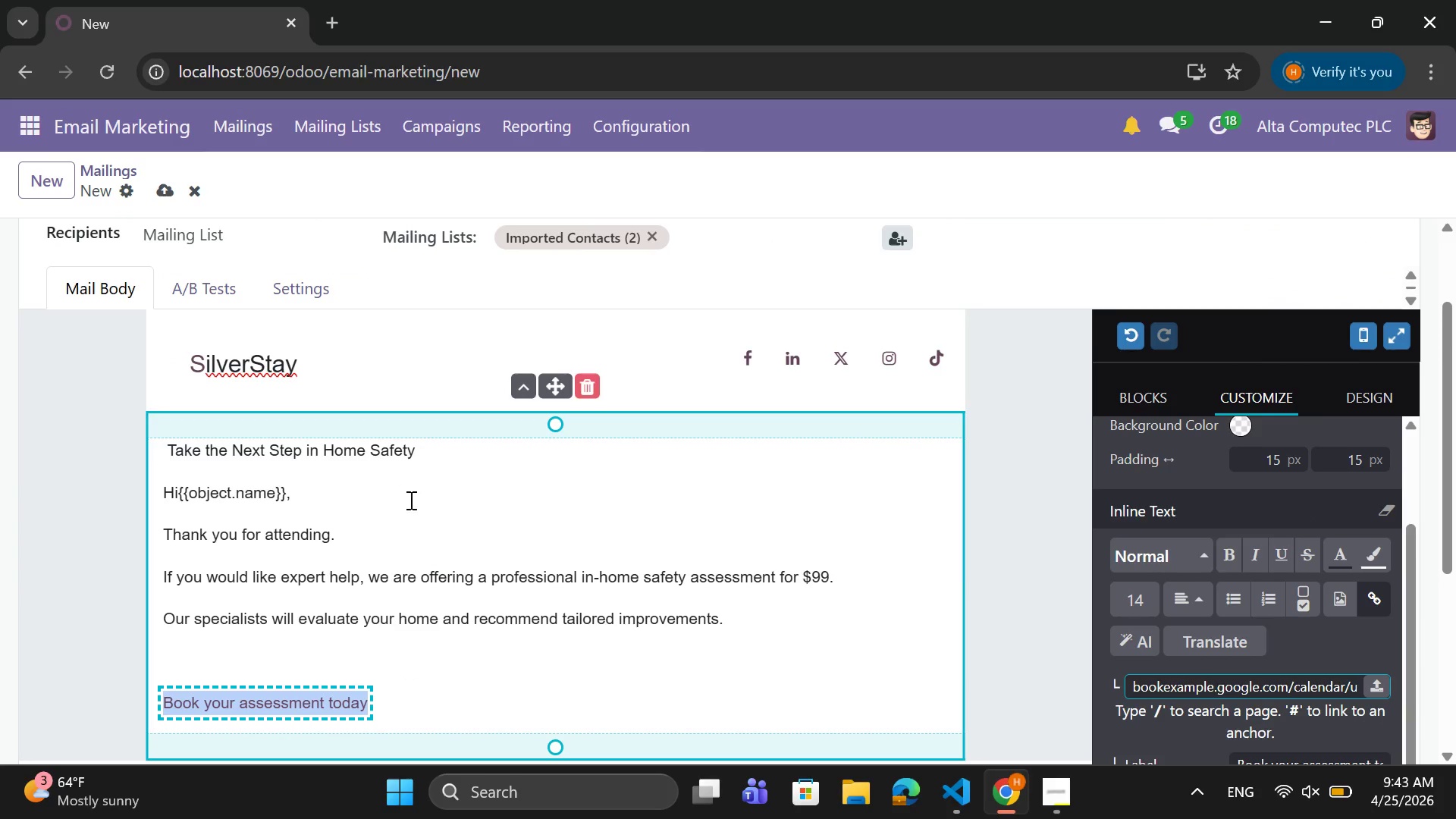 
scroll: coordinate [1105, 569], scroll_direction: down, amount: 2.0
 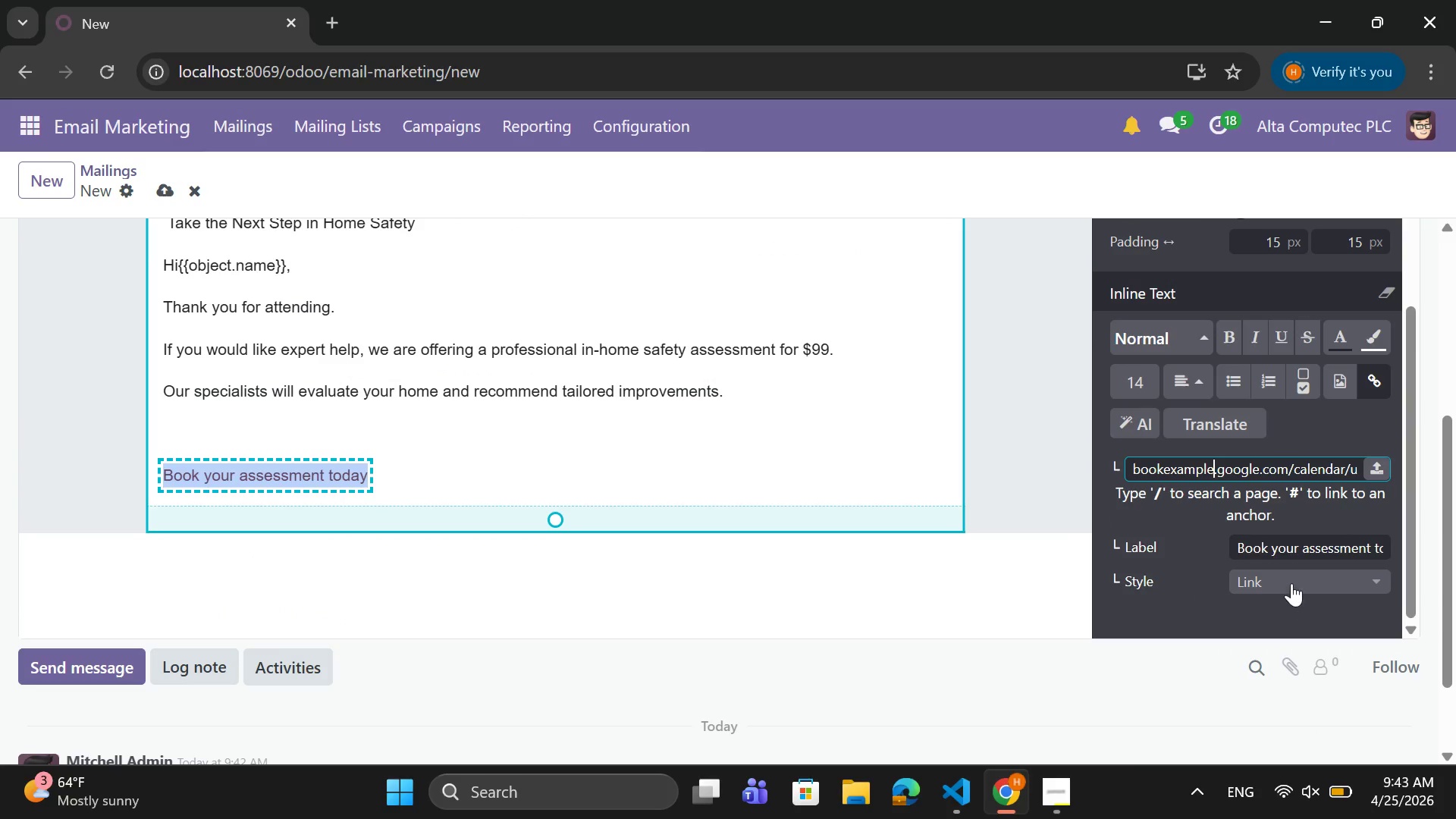 
left_click([1290, 575])
 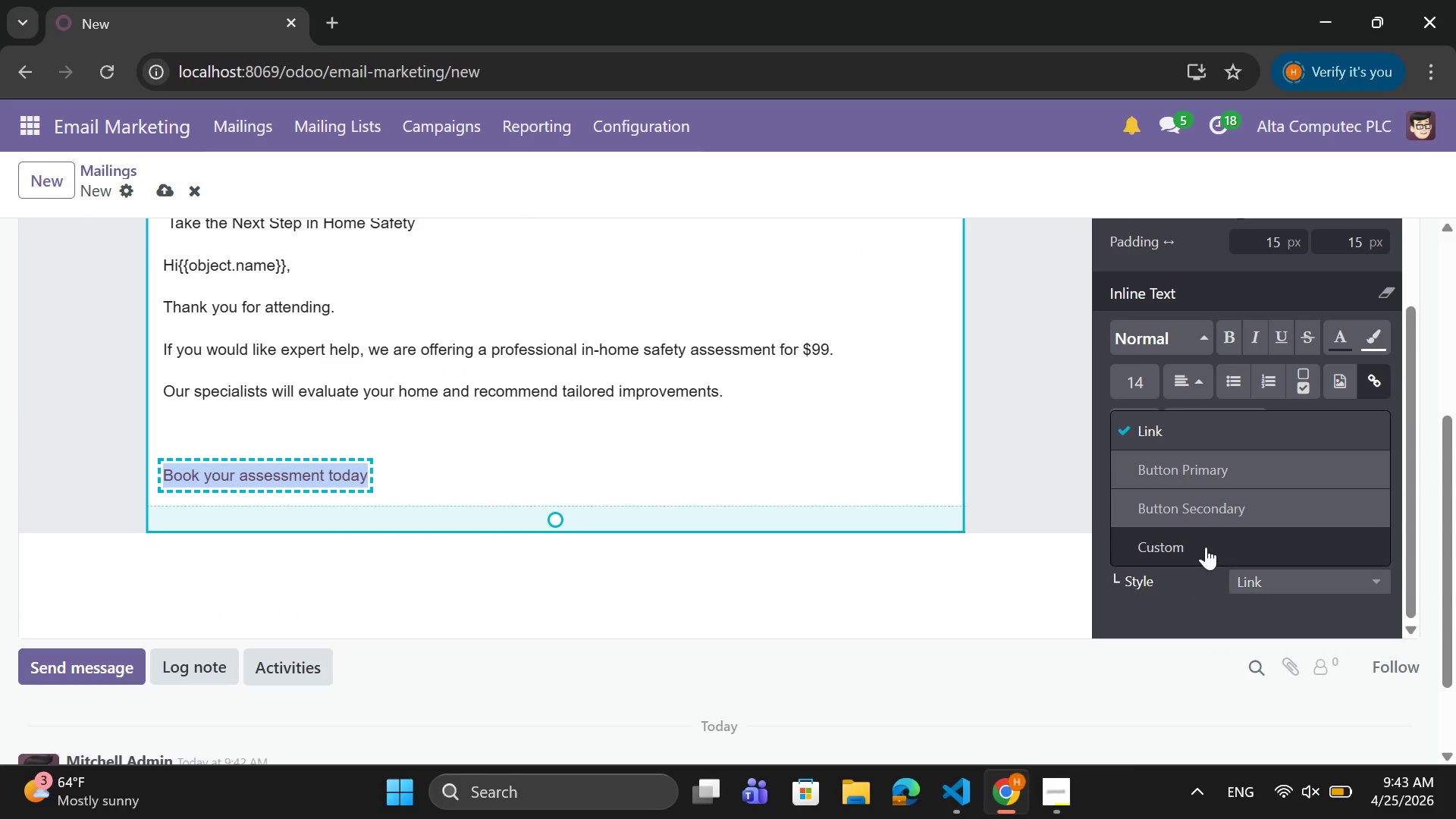 
left_click([1197, 514])
 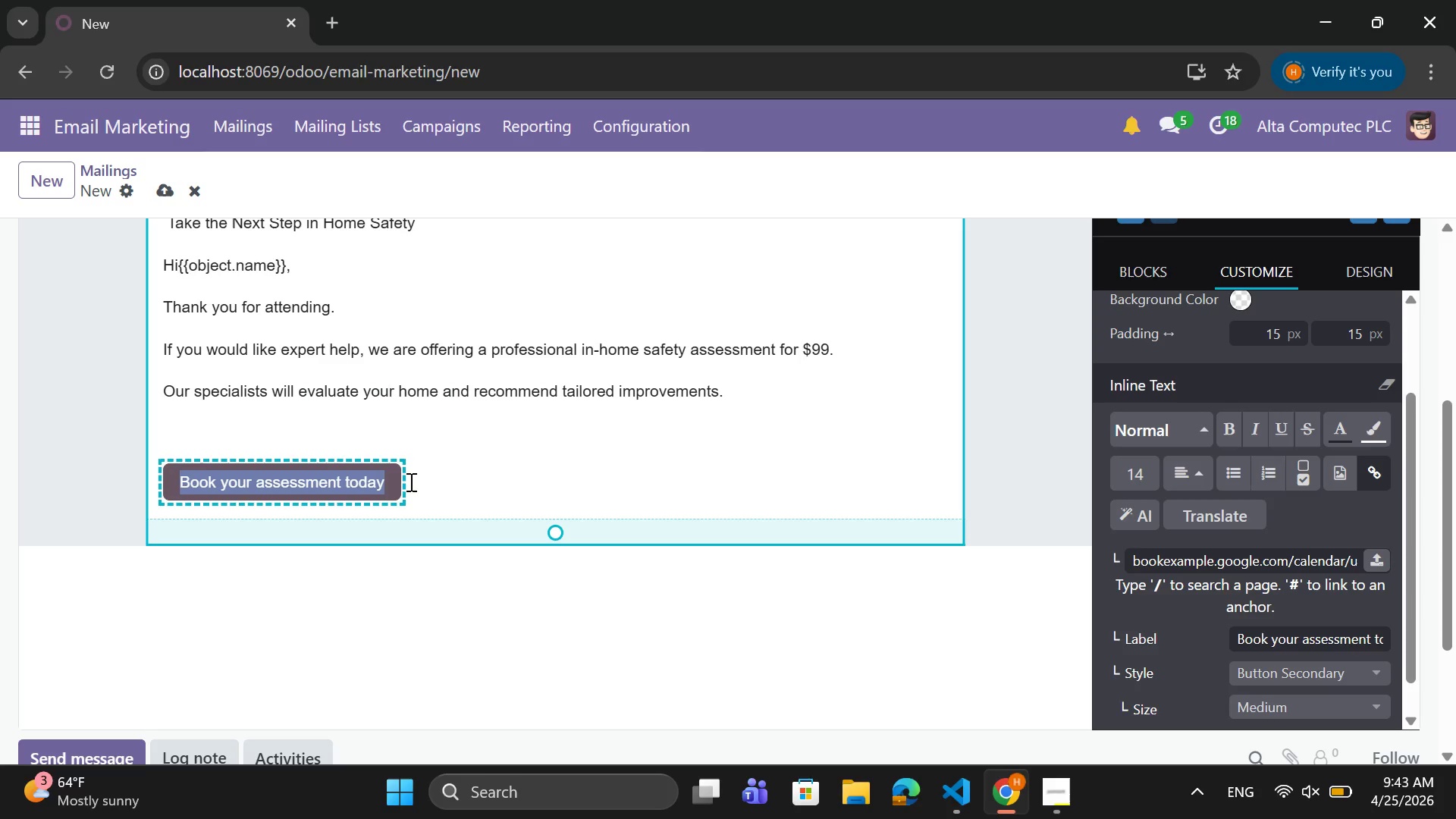 
wait(5.38)
 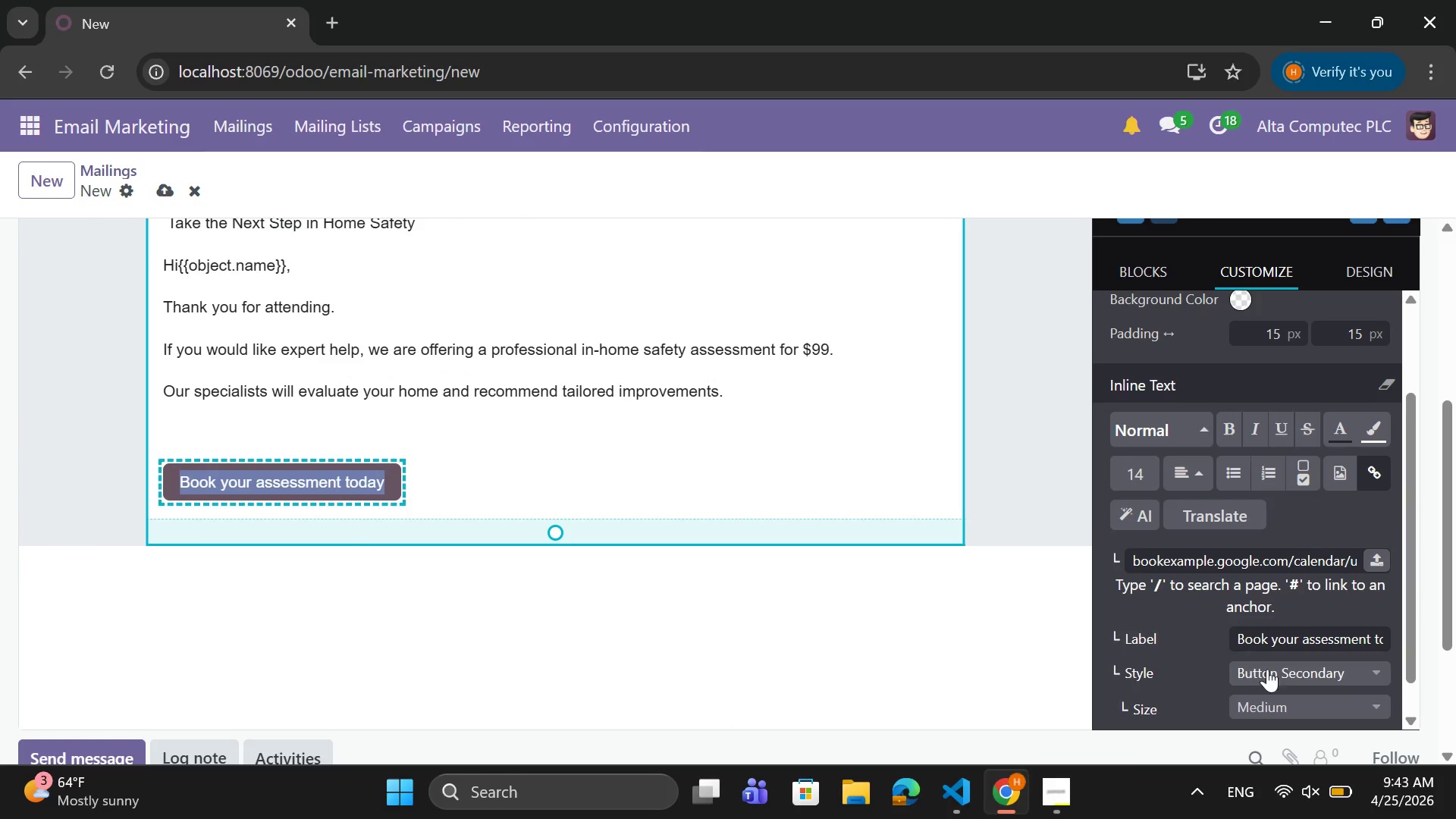 
left_click([1306, 670])
 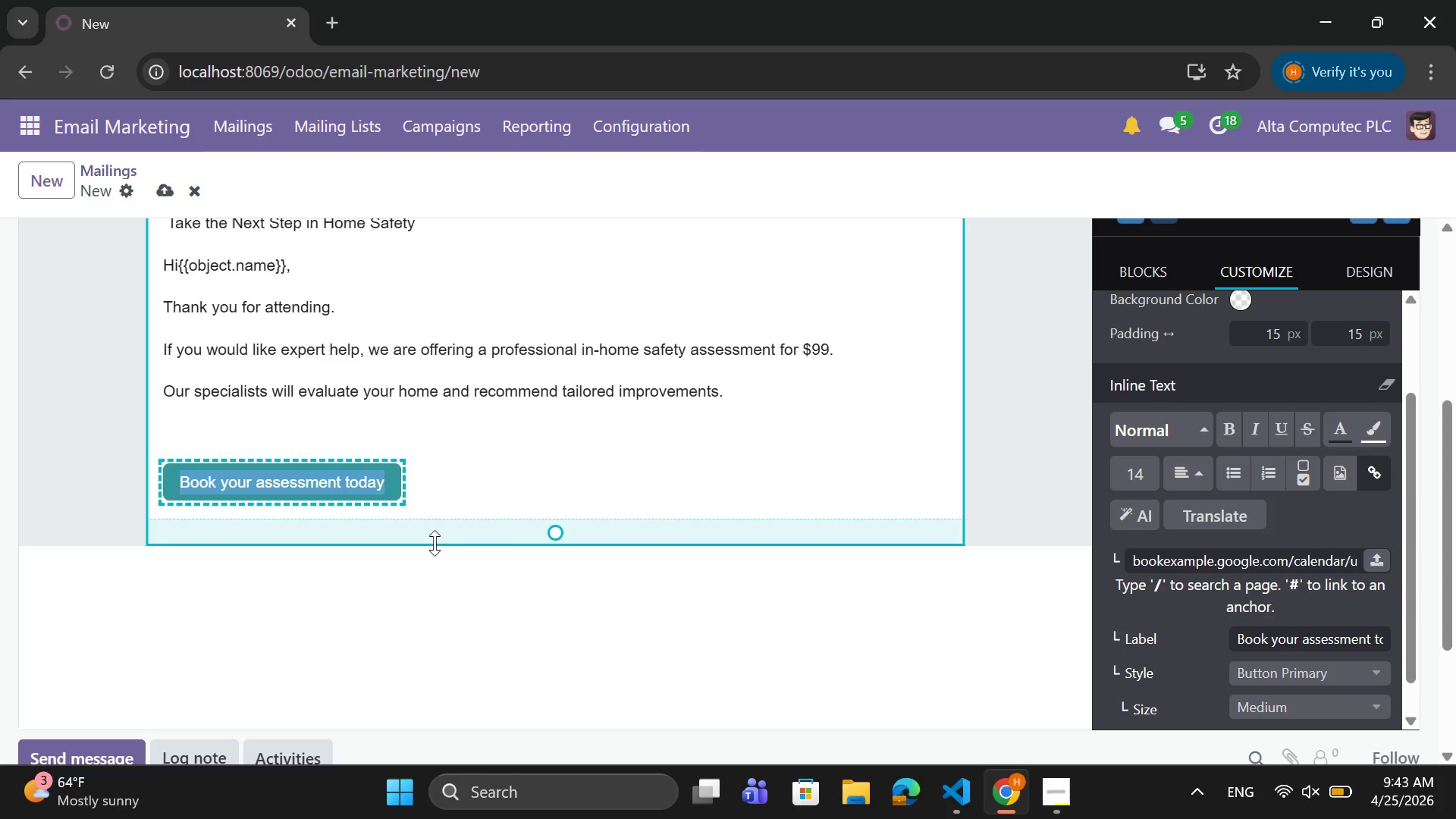 
scroll: coordinate [237, 406], scroll_direction: up, amount: 7.0
 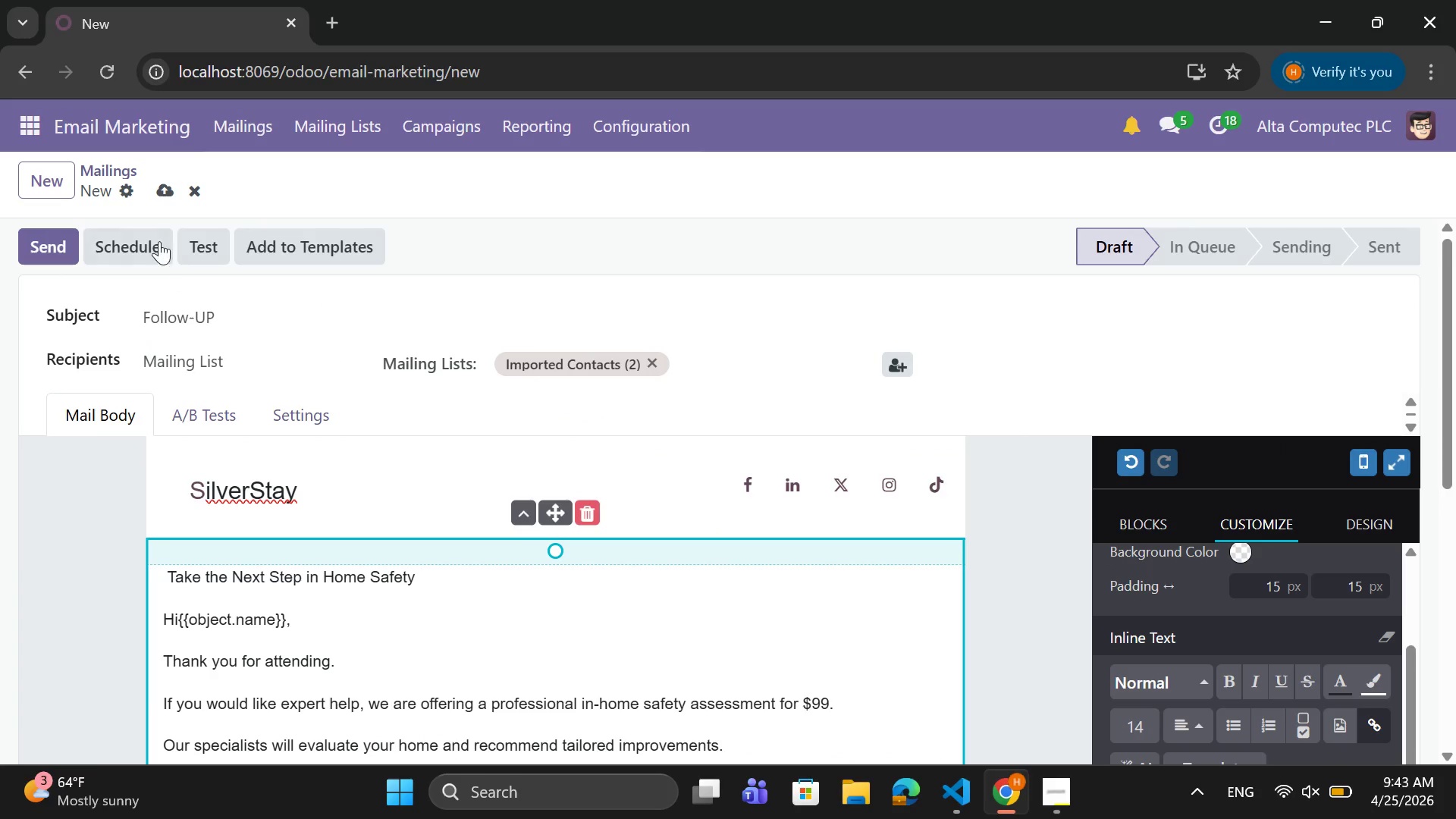 
left_click([155, 187])
 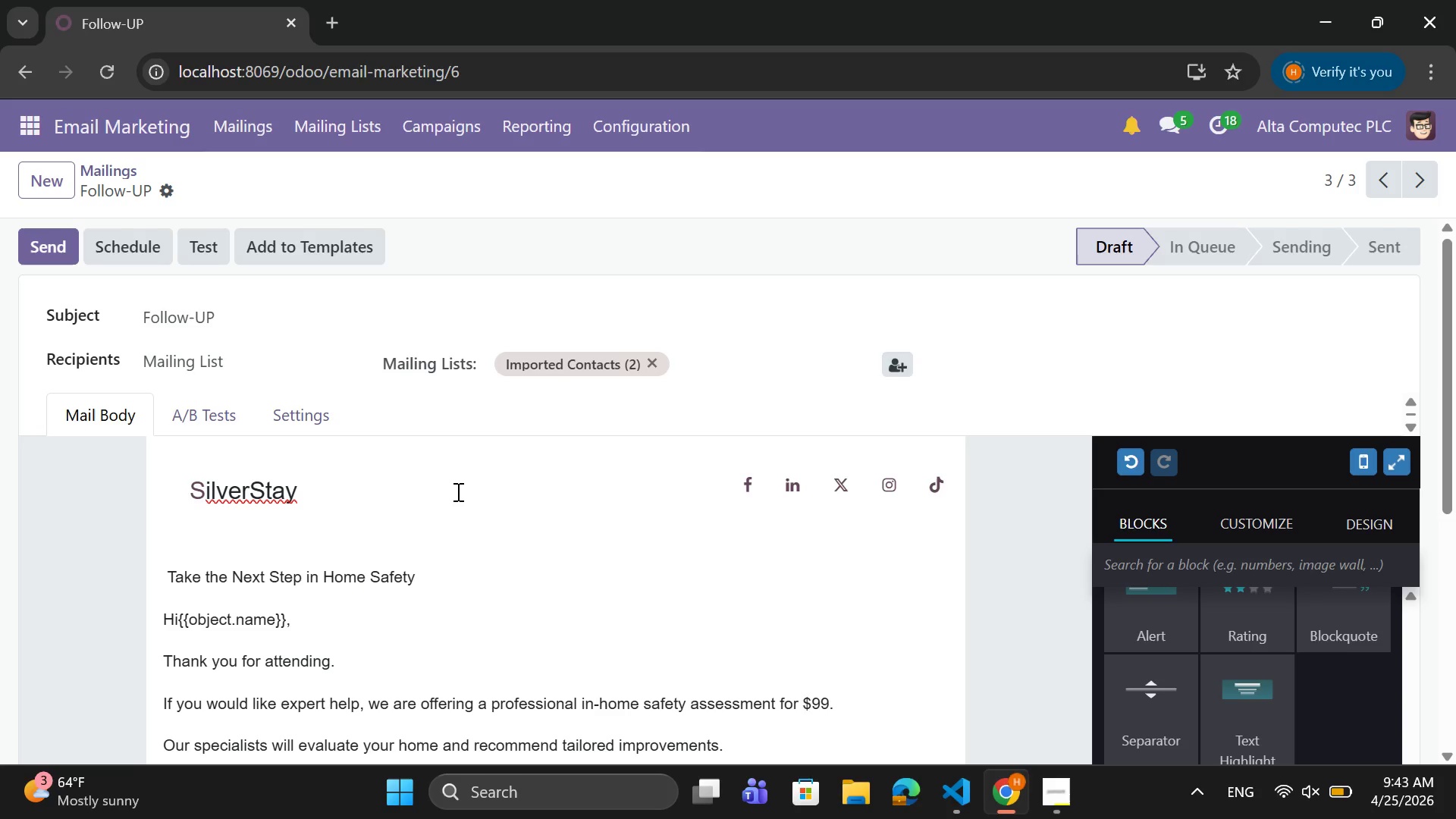 